 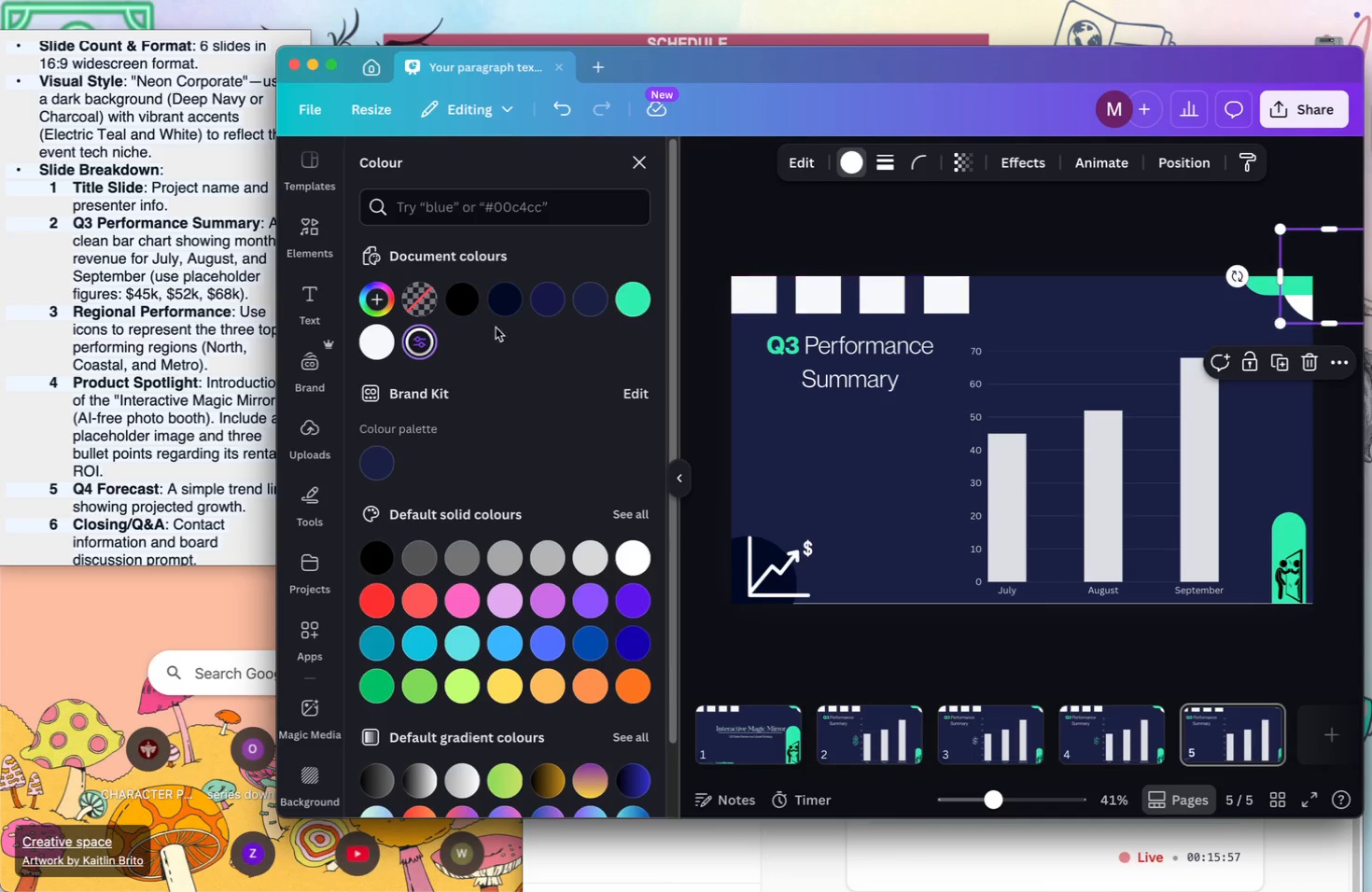 
left_click([627, 569])
 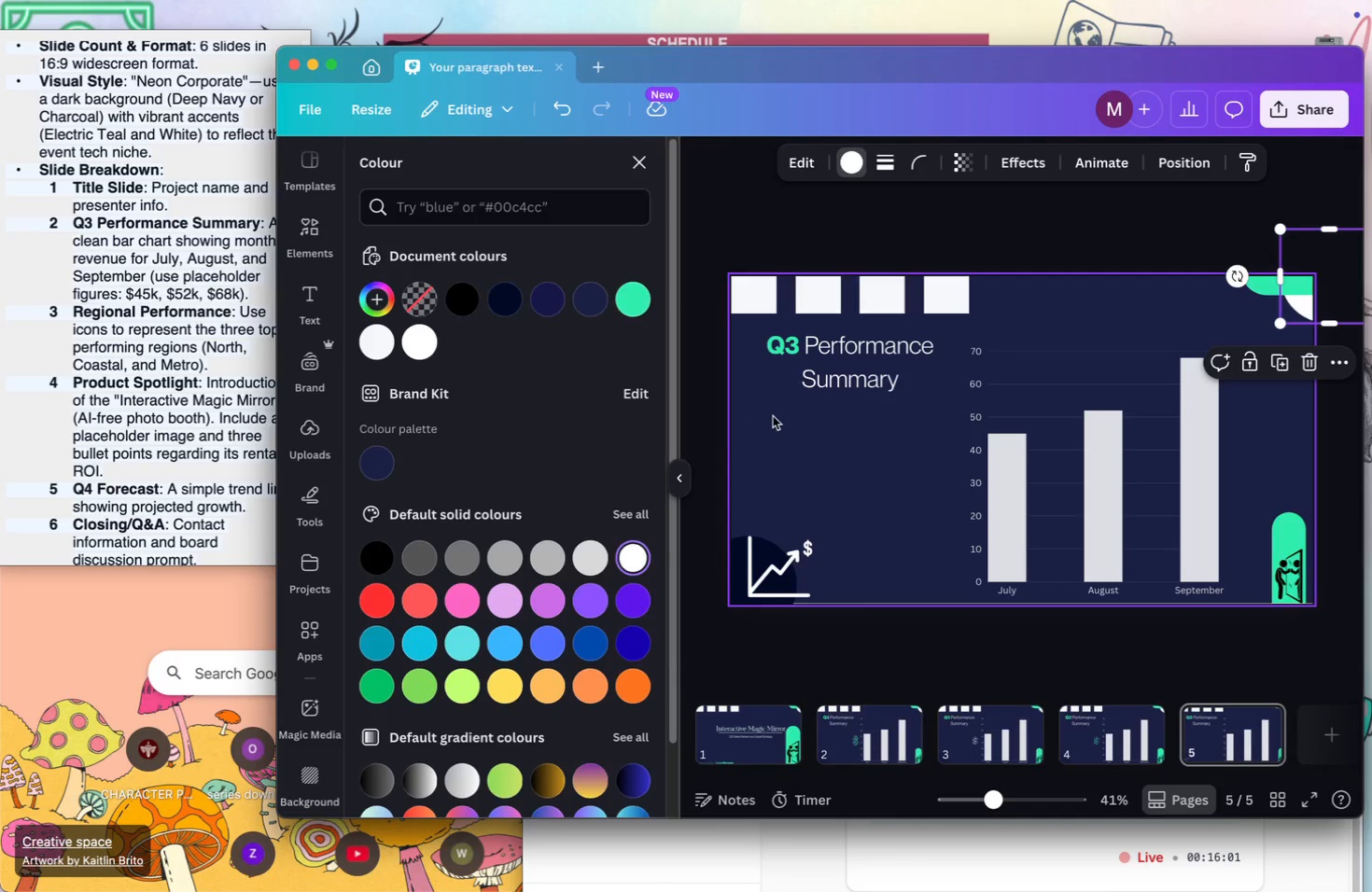 
left_click([797, 453])
 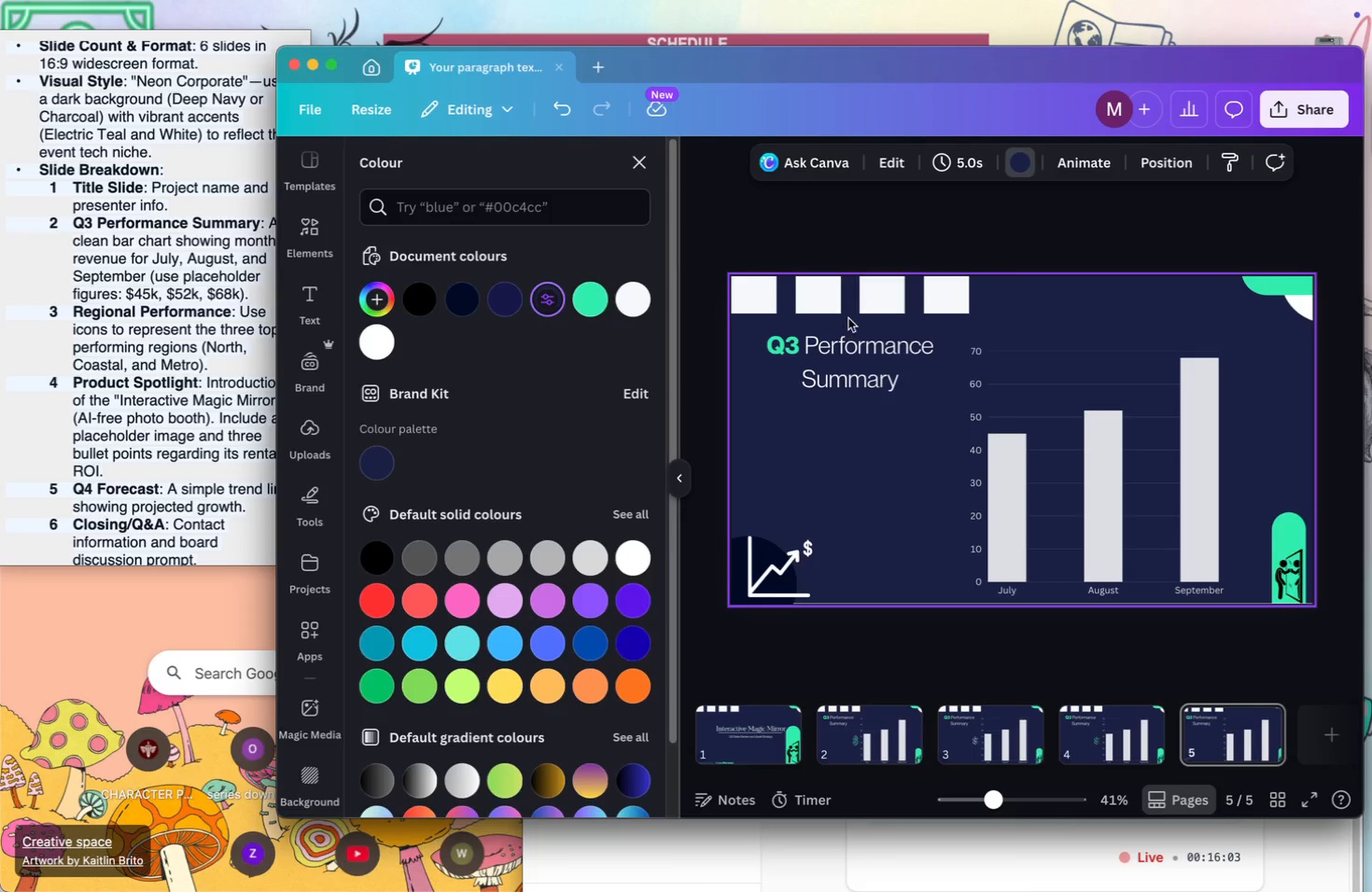 
left_click([834, 304])
 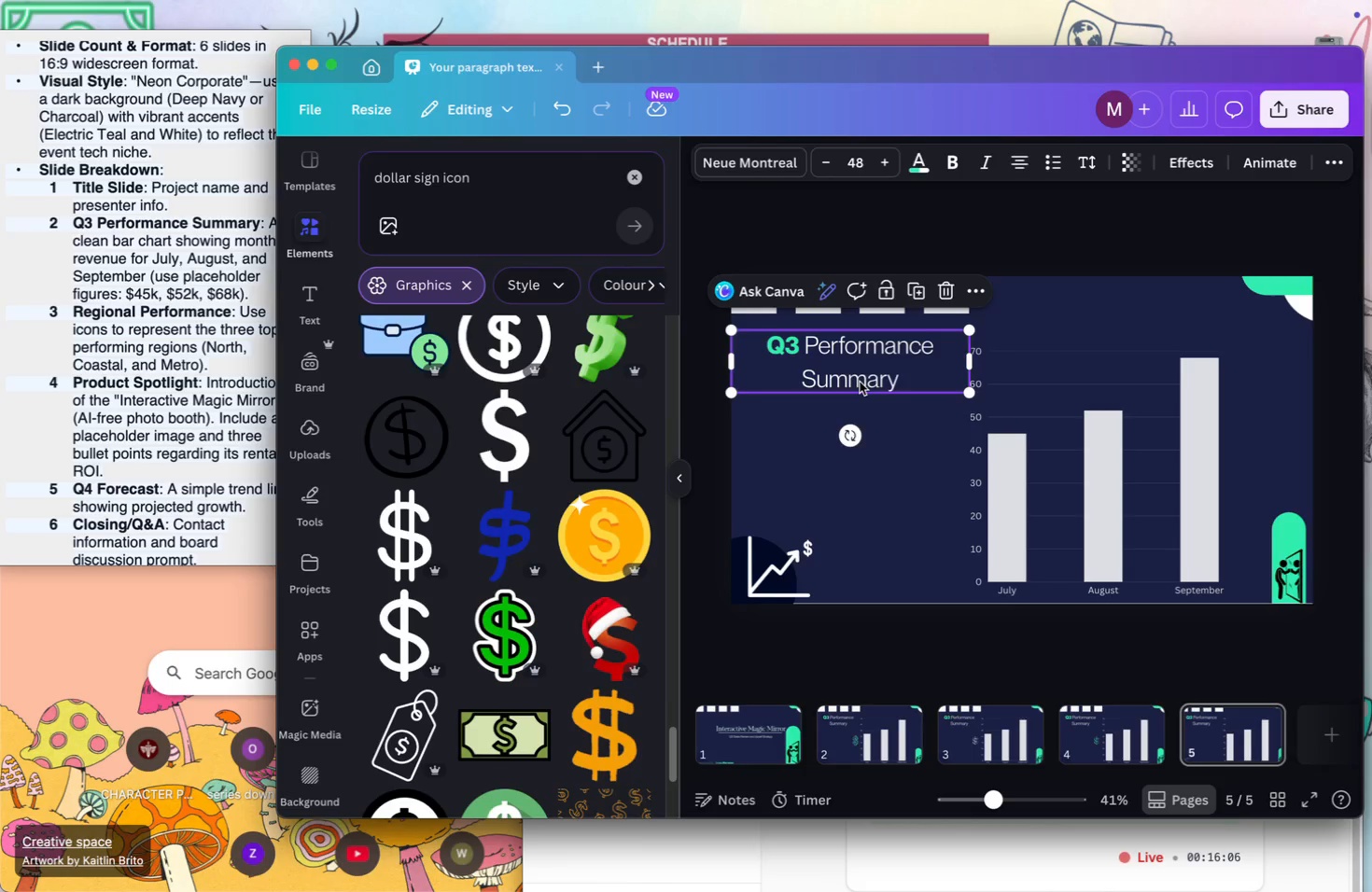 
left_click([860, 382])
 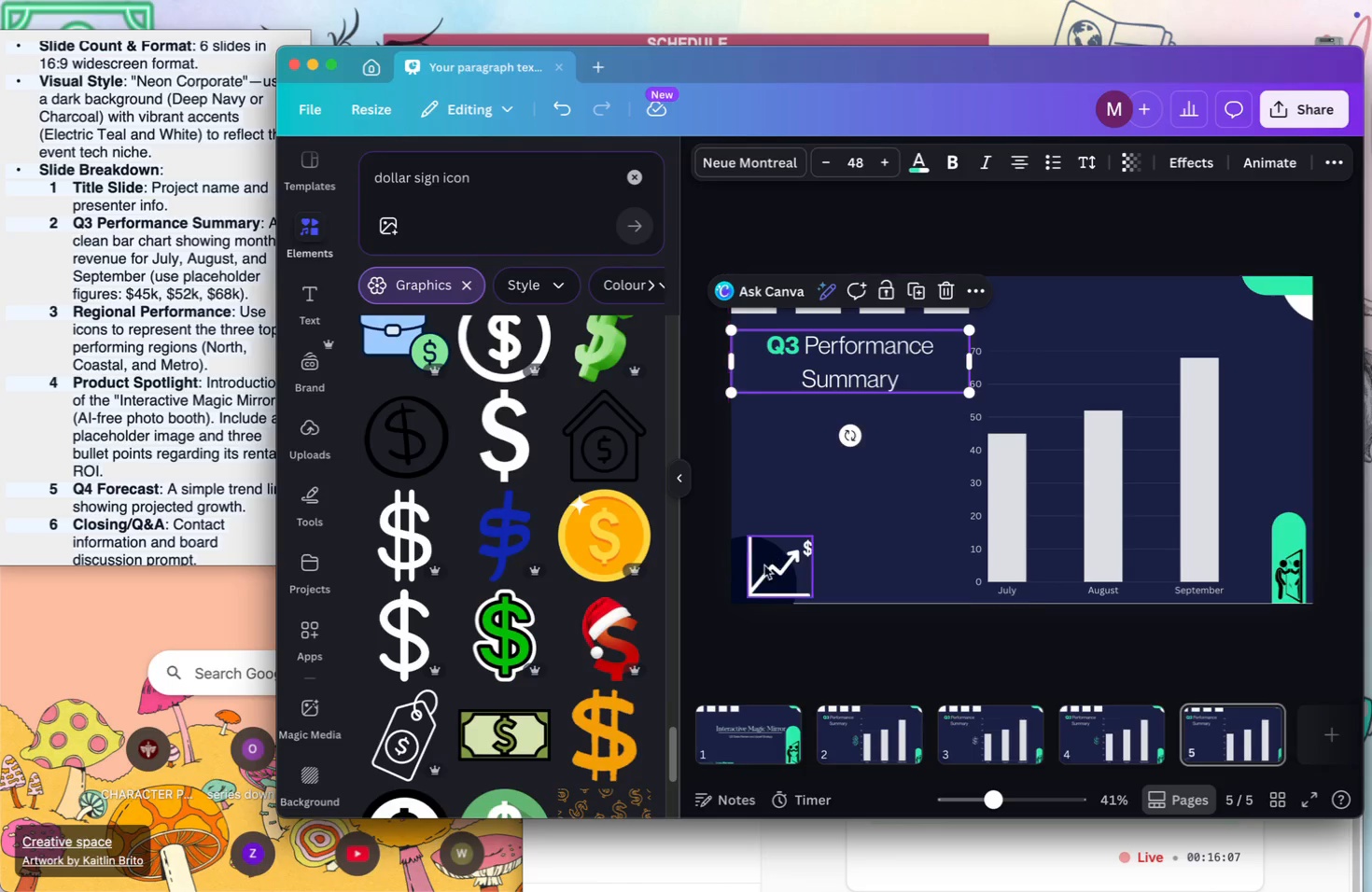 
left_click([764, 566])
 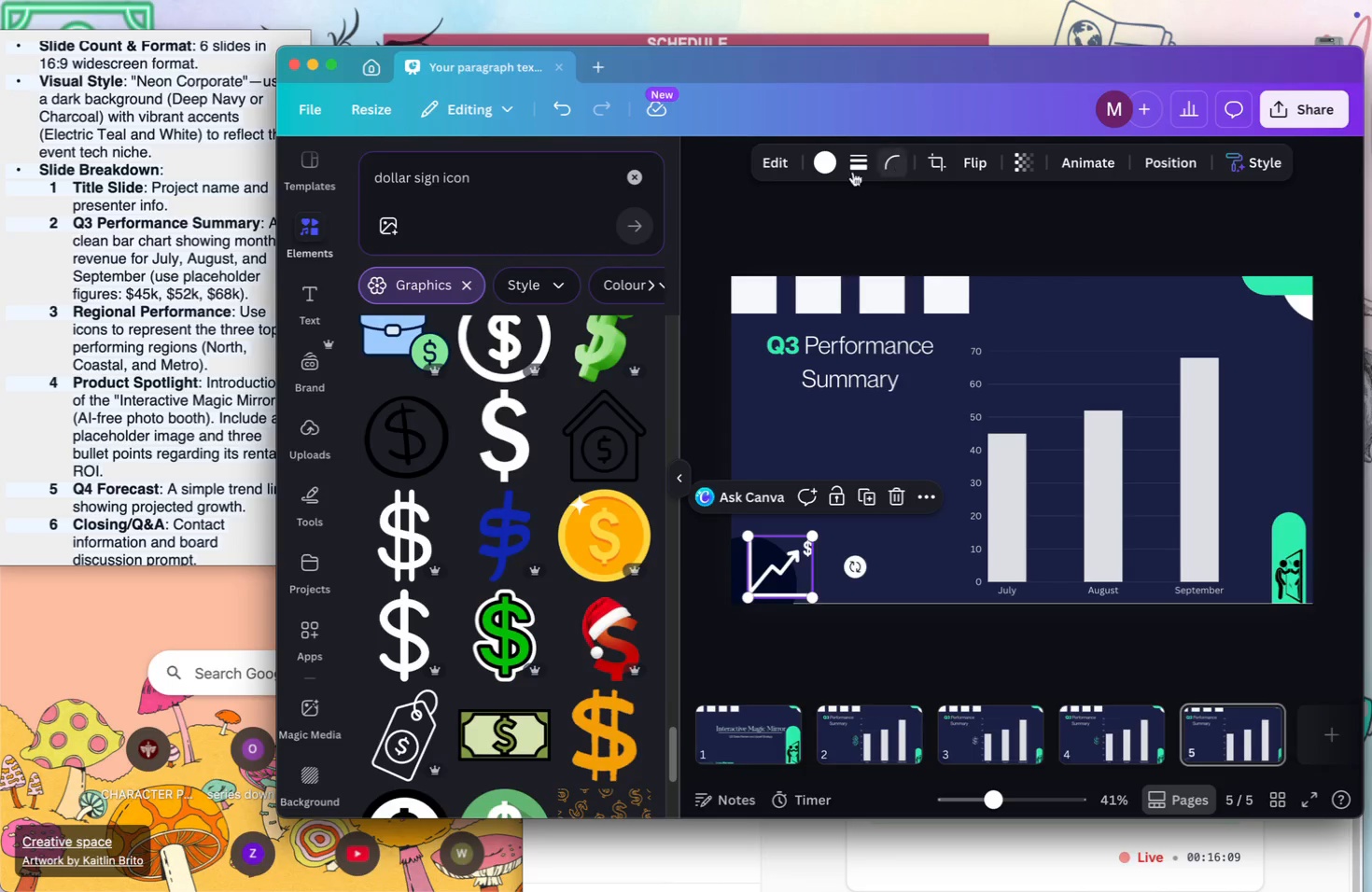 
left_click([823, 167])
 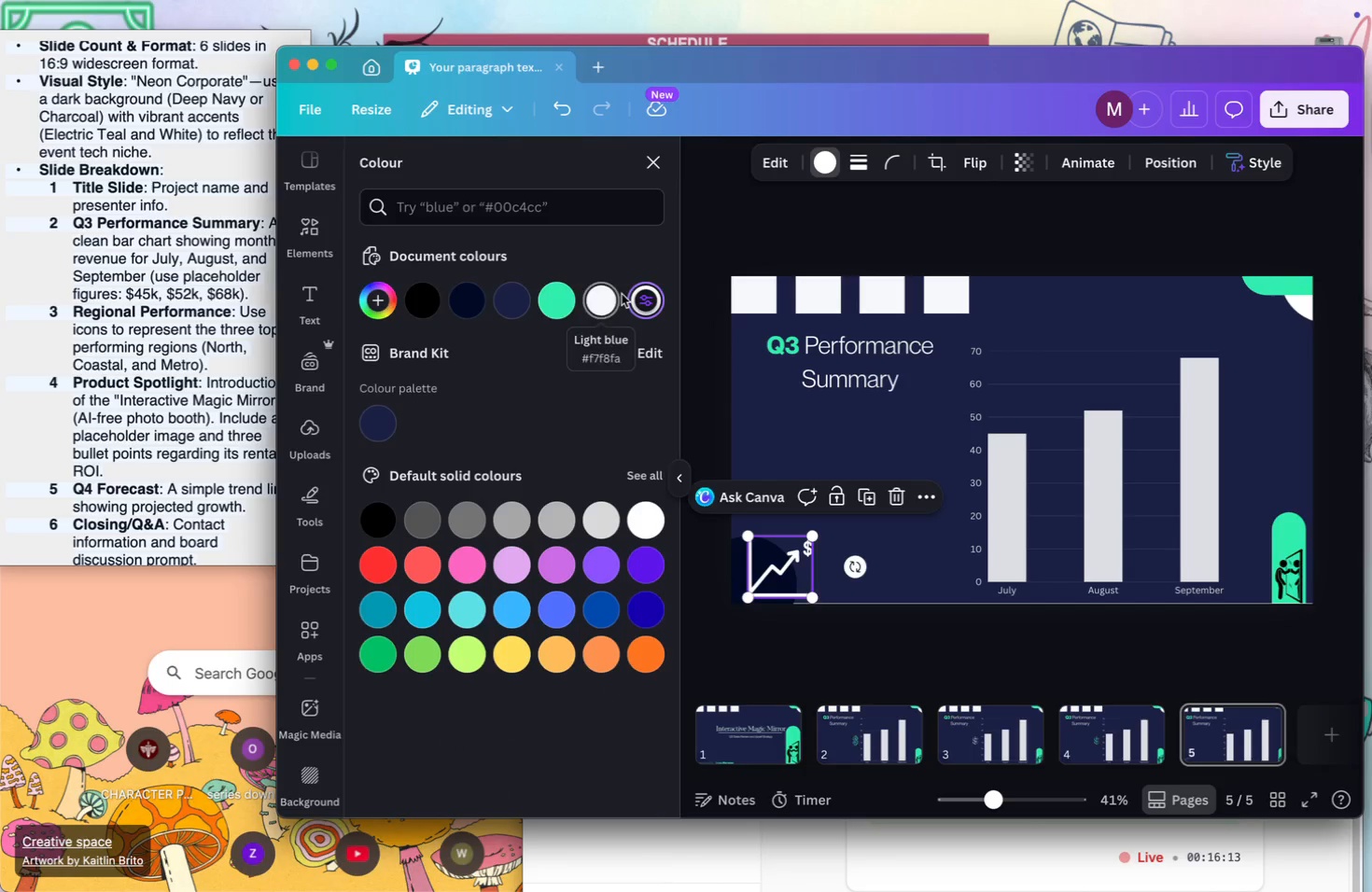 
wait(8.6)
 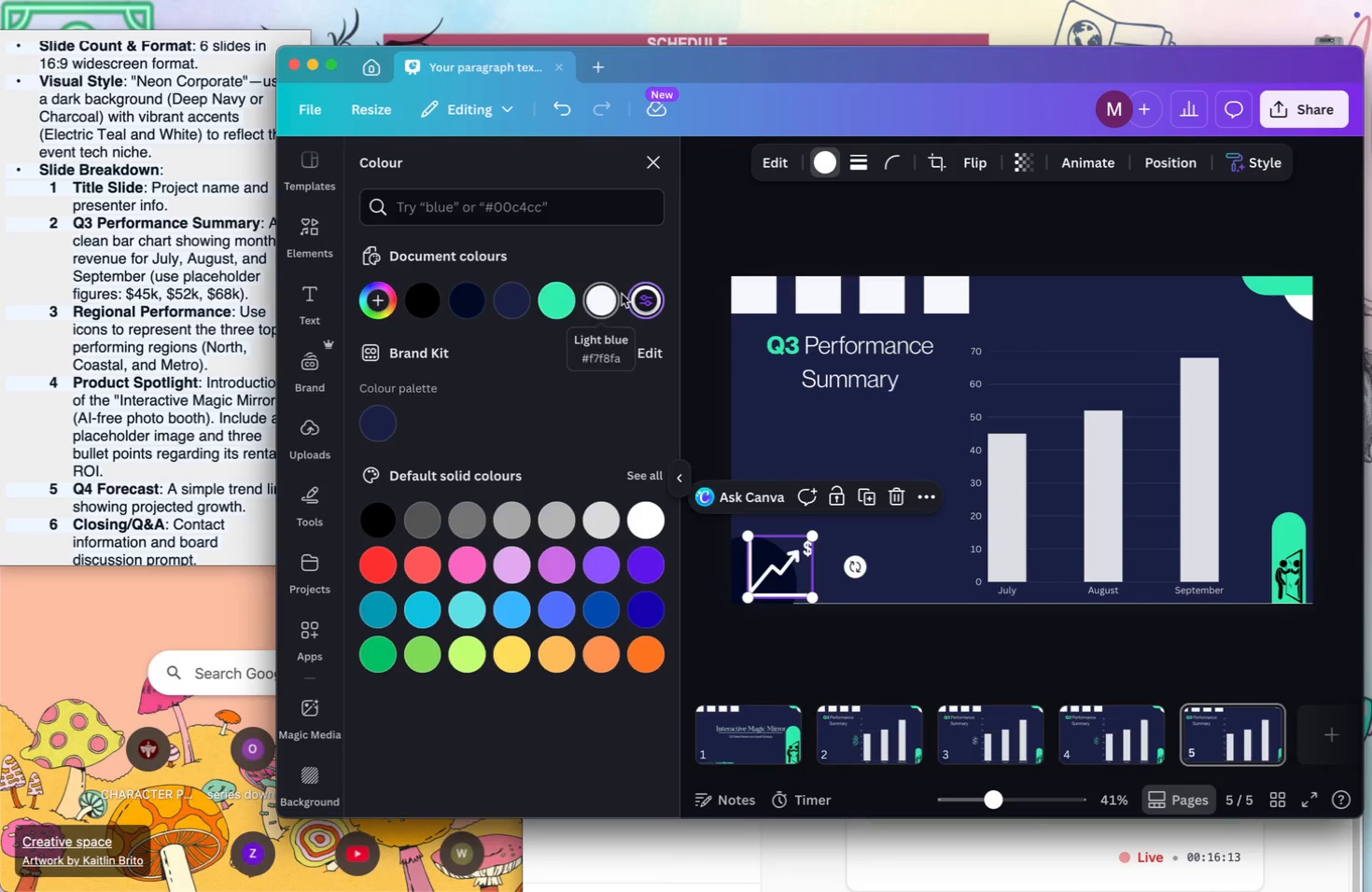 
left_click([794, 552])
 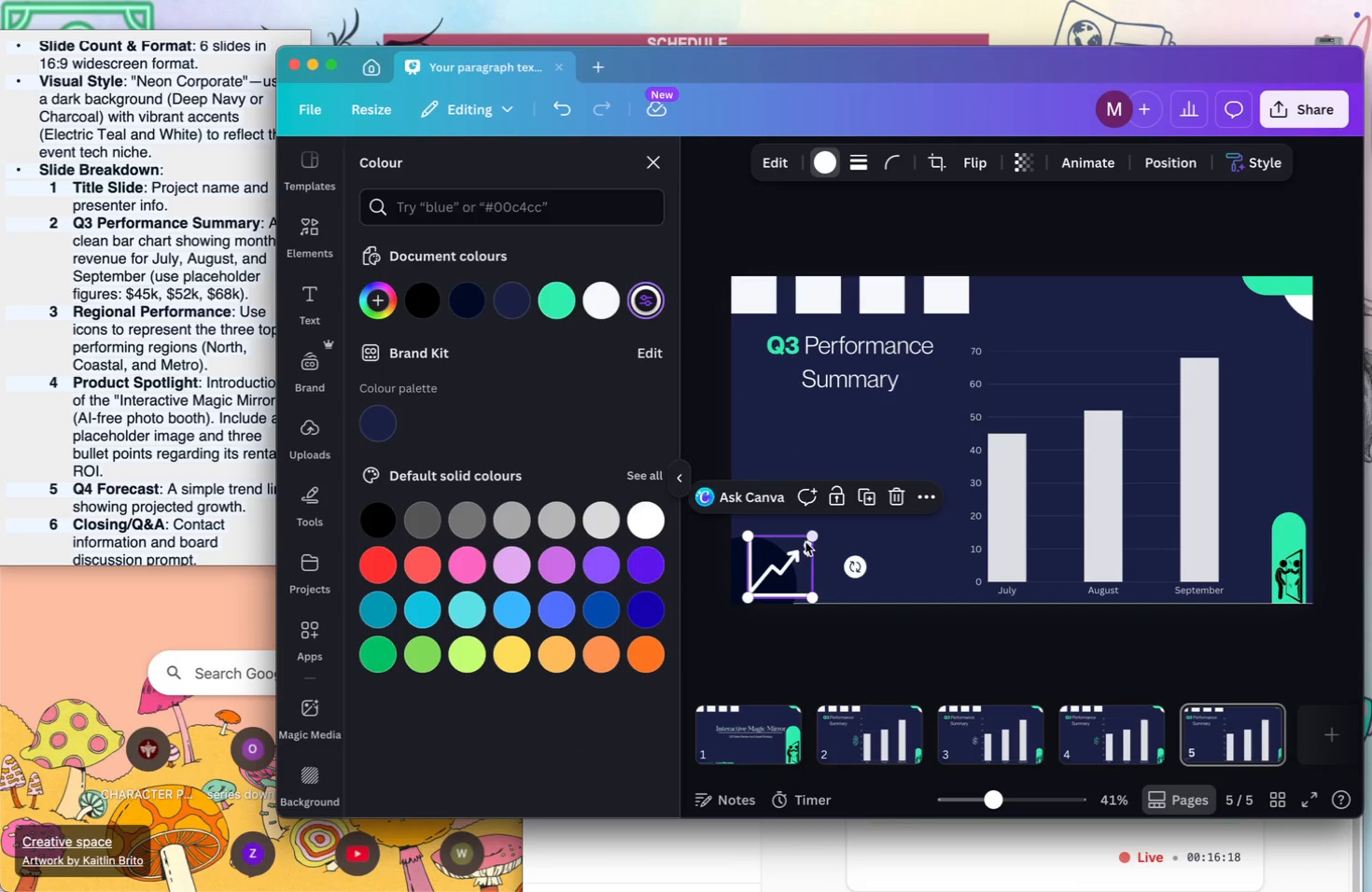 
left_click_drag(start_coordinate=[807, 540], to_coordinate=[789, 558])
 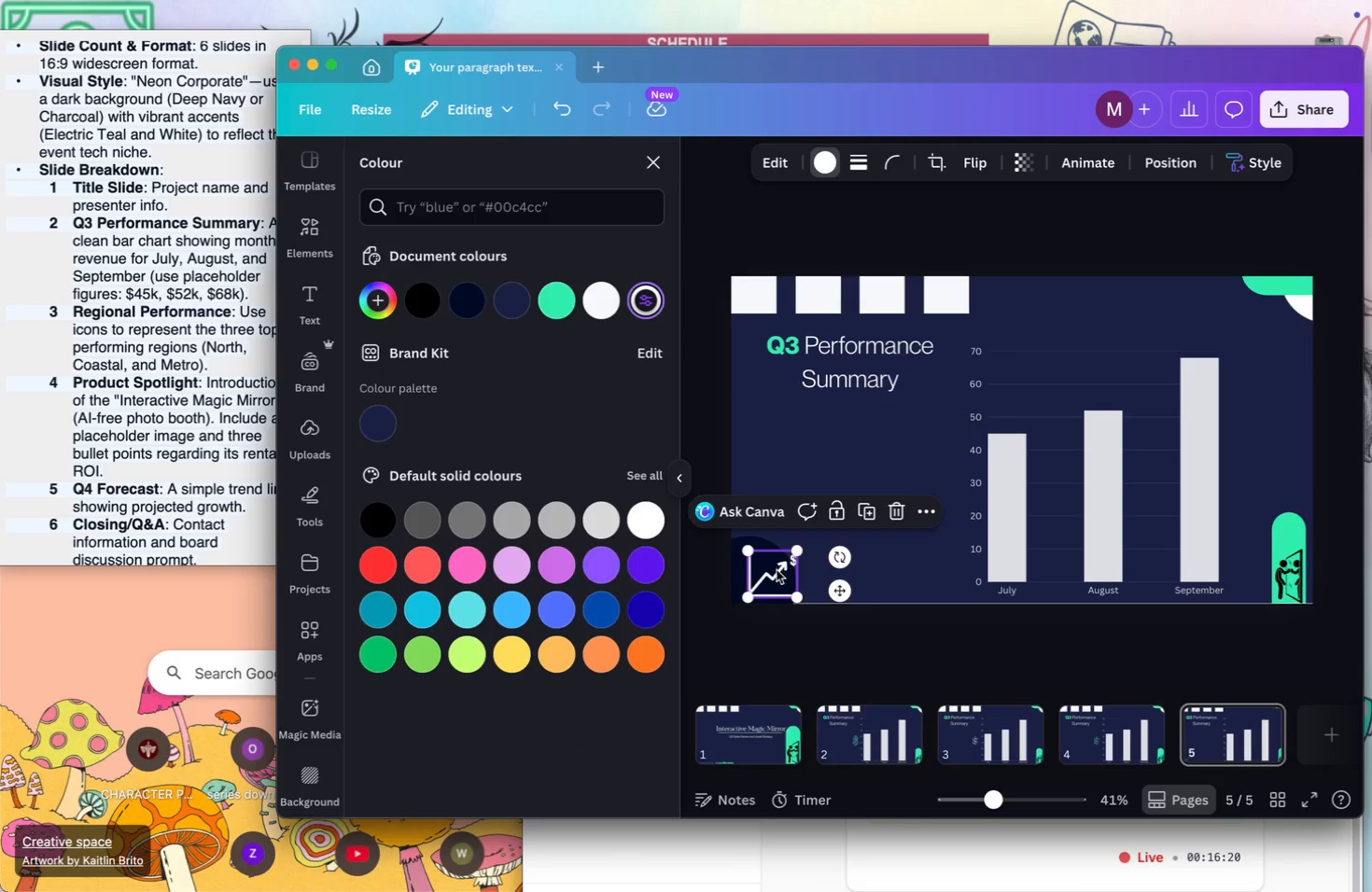 
left_click_drag(start_coordinate=[777, 572], to_coordinate=[769, 576])
 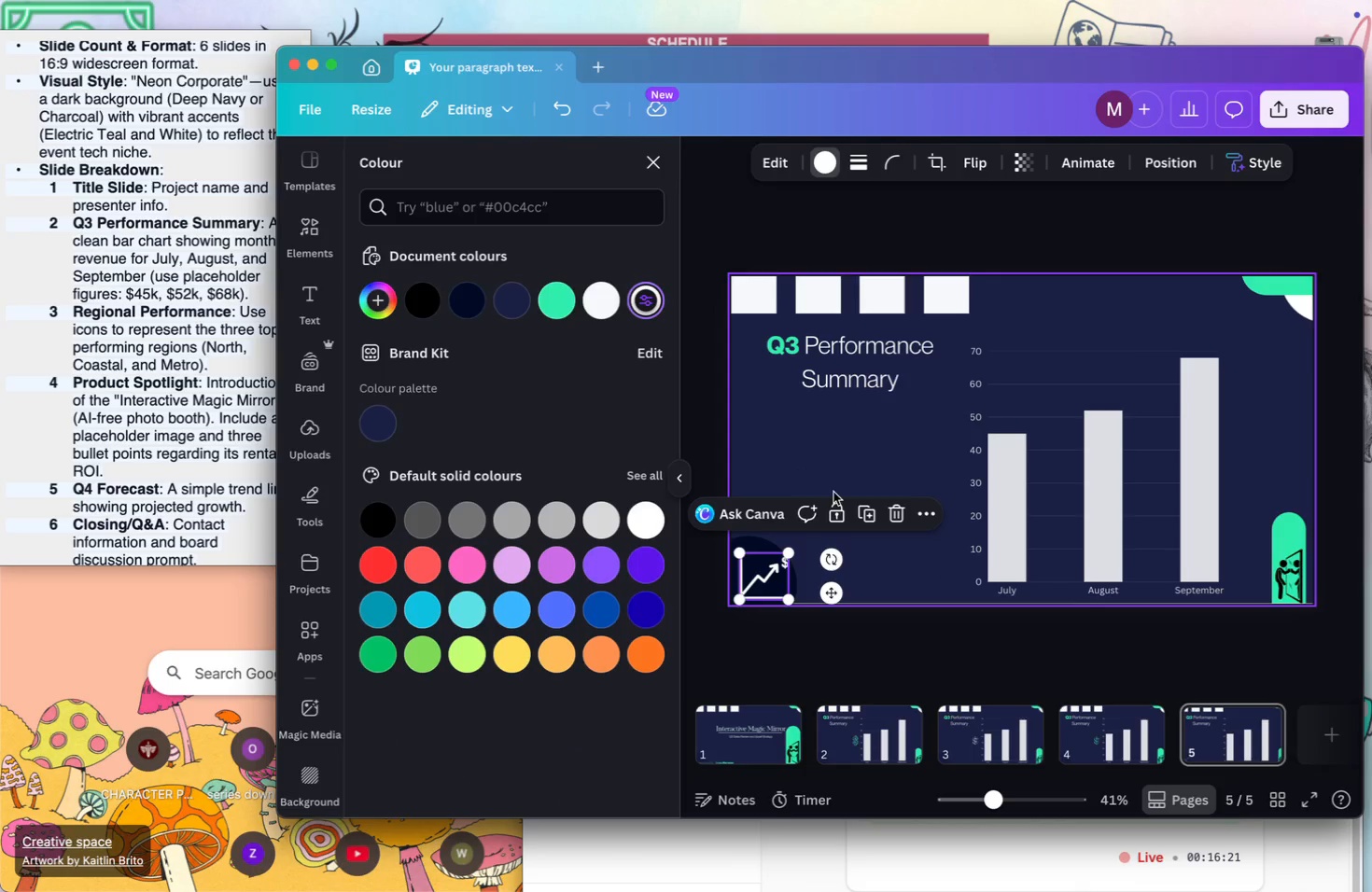 
left_click([833, 464])
 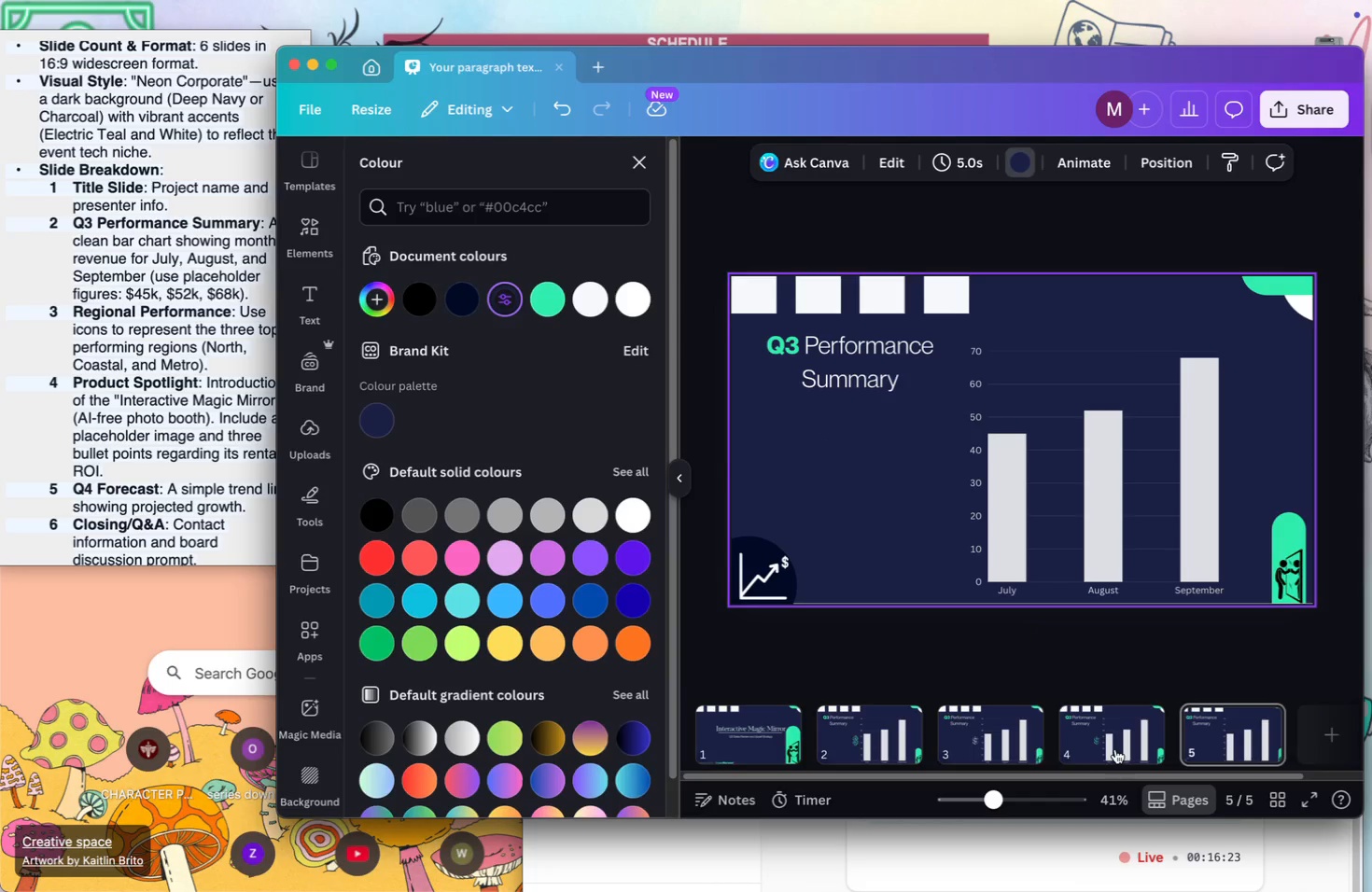 
left_click([1117, 754])
 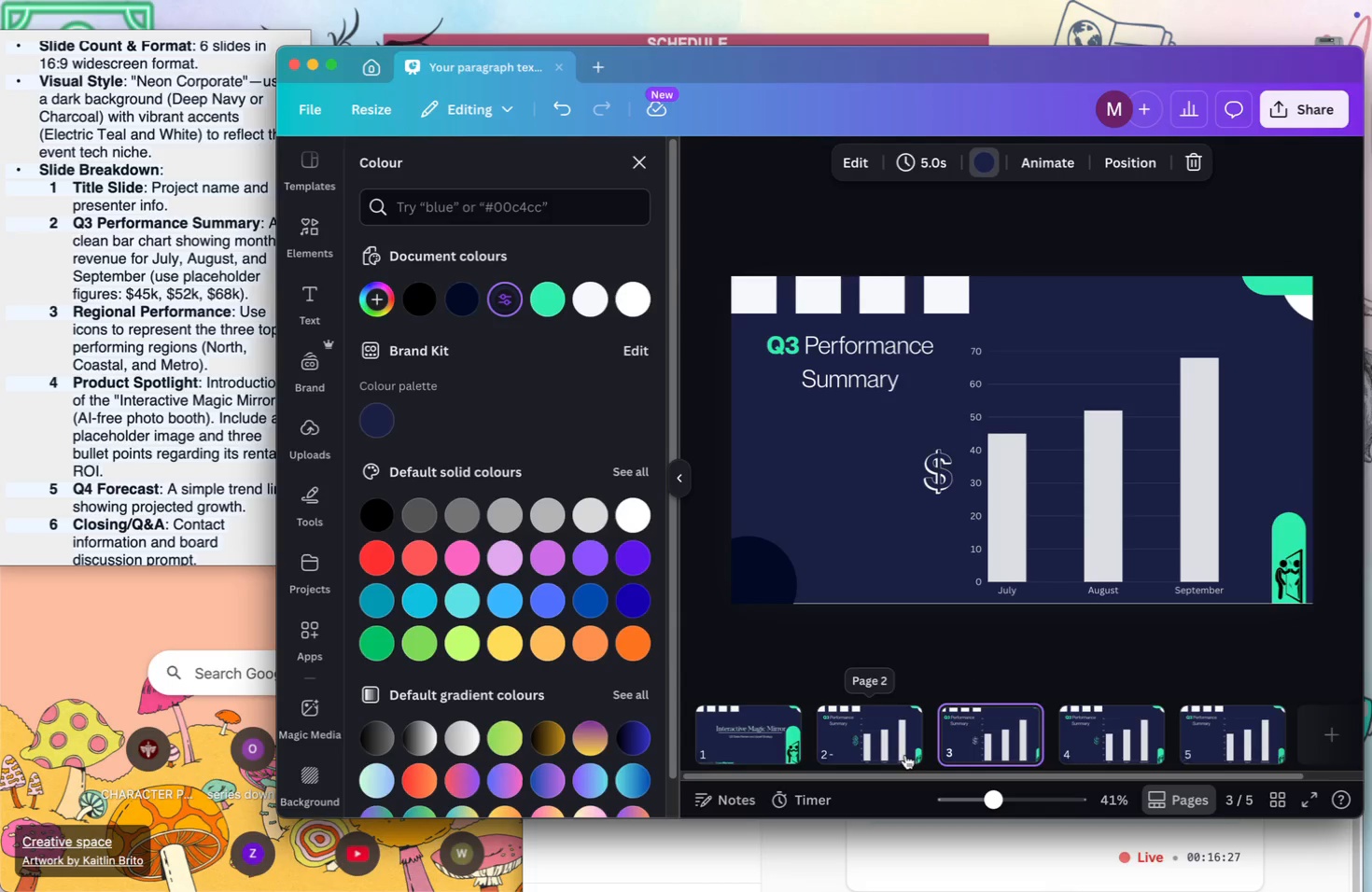 
left_click([898, 754])
 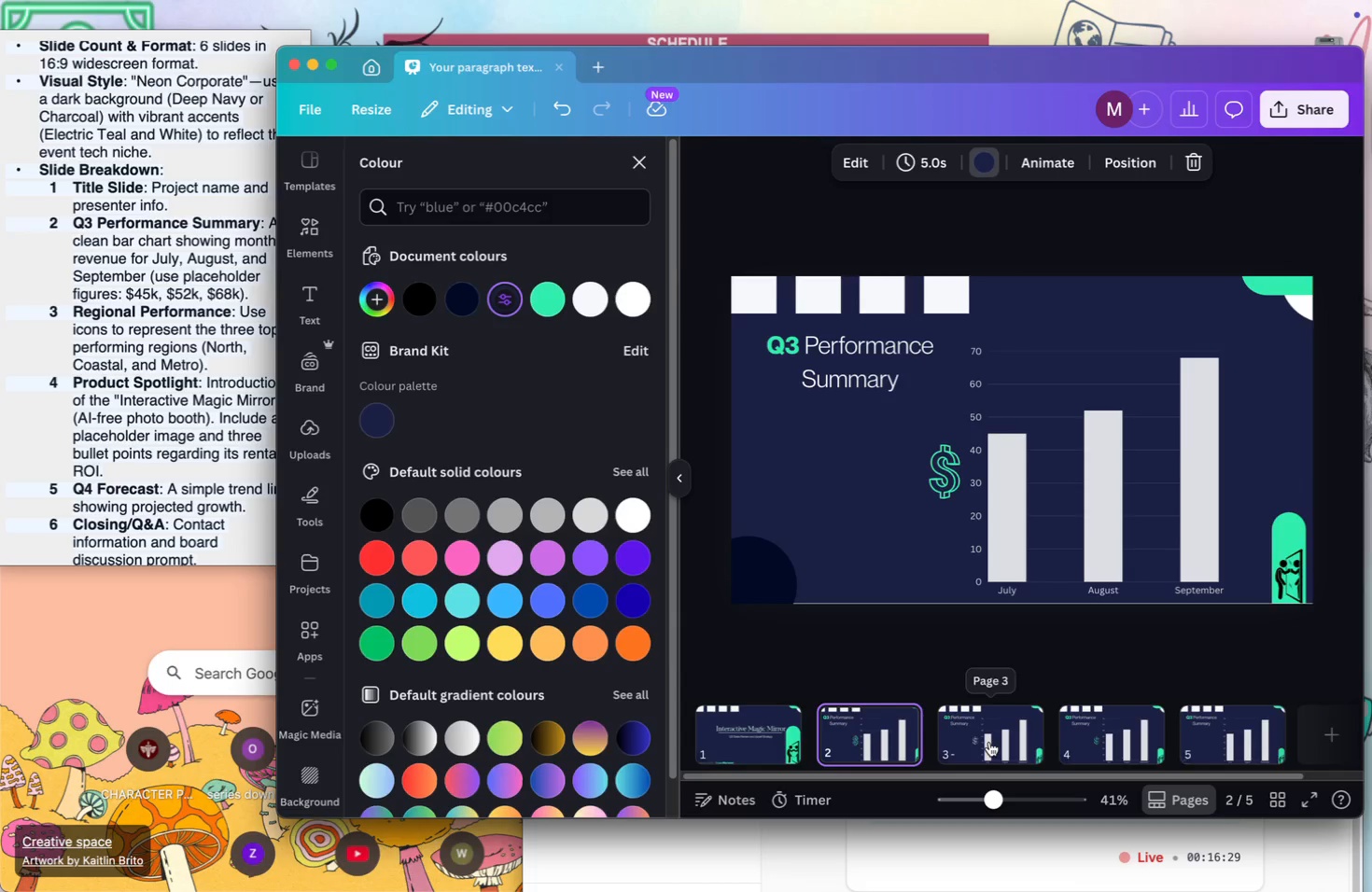 
left_click([989, 742])
 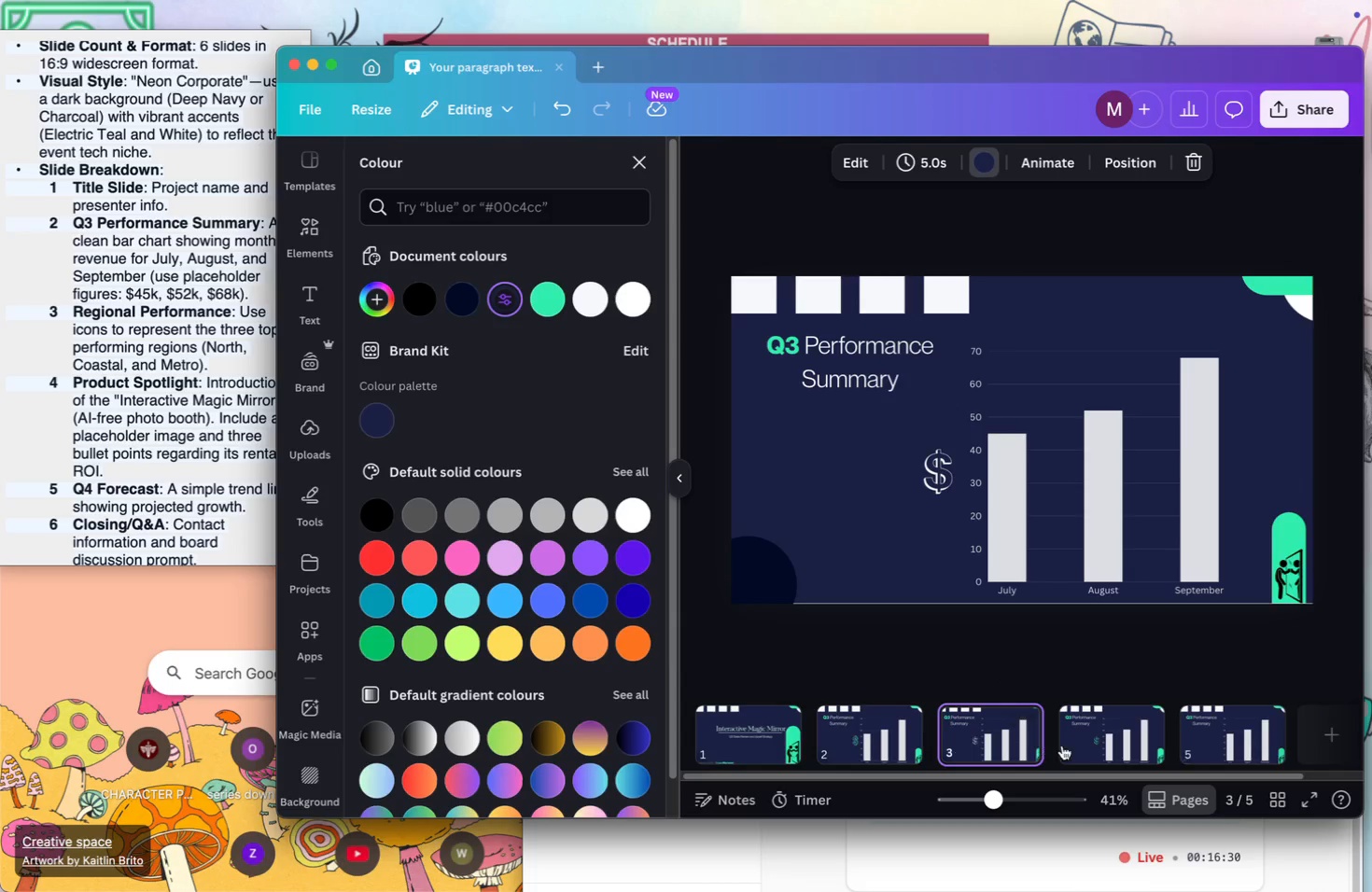 
left_click([1084, 739])
 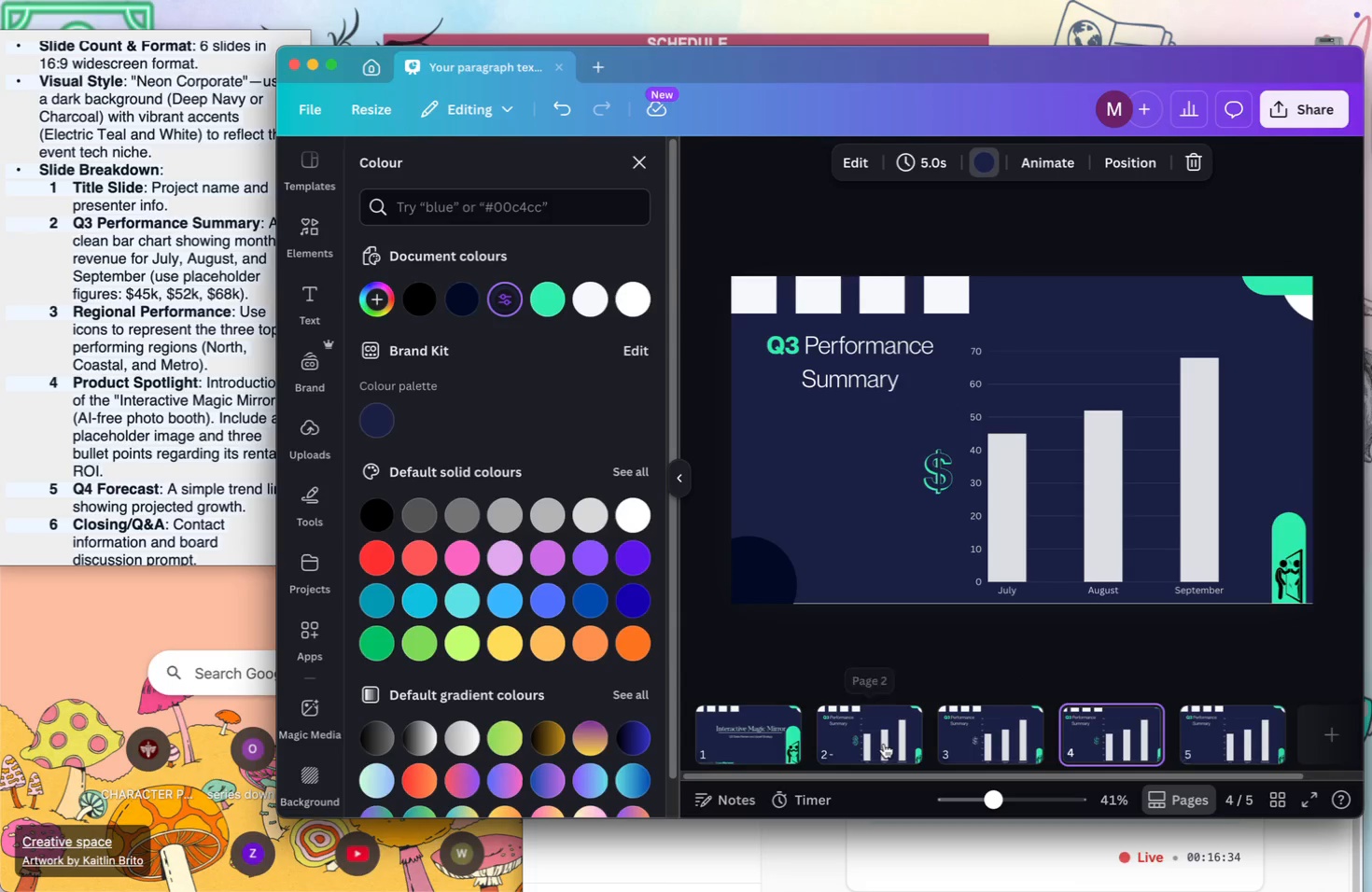 
left_click([884, 743])
 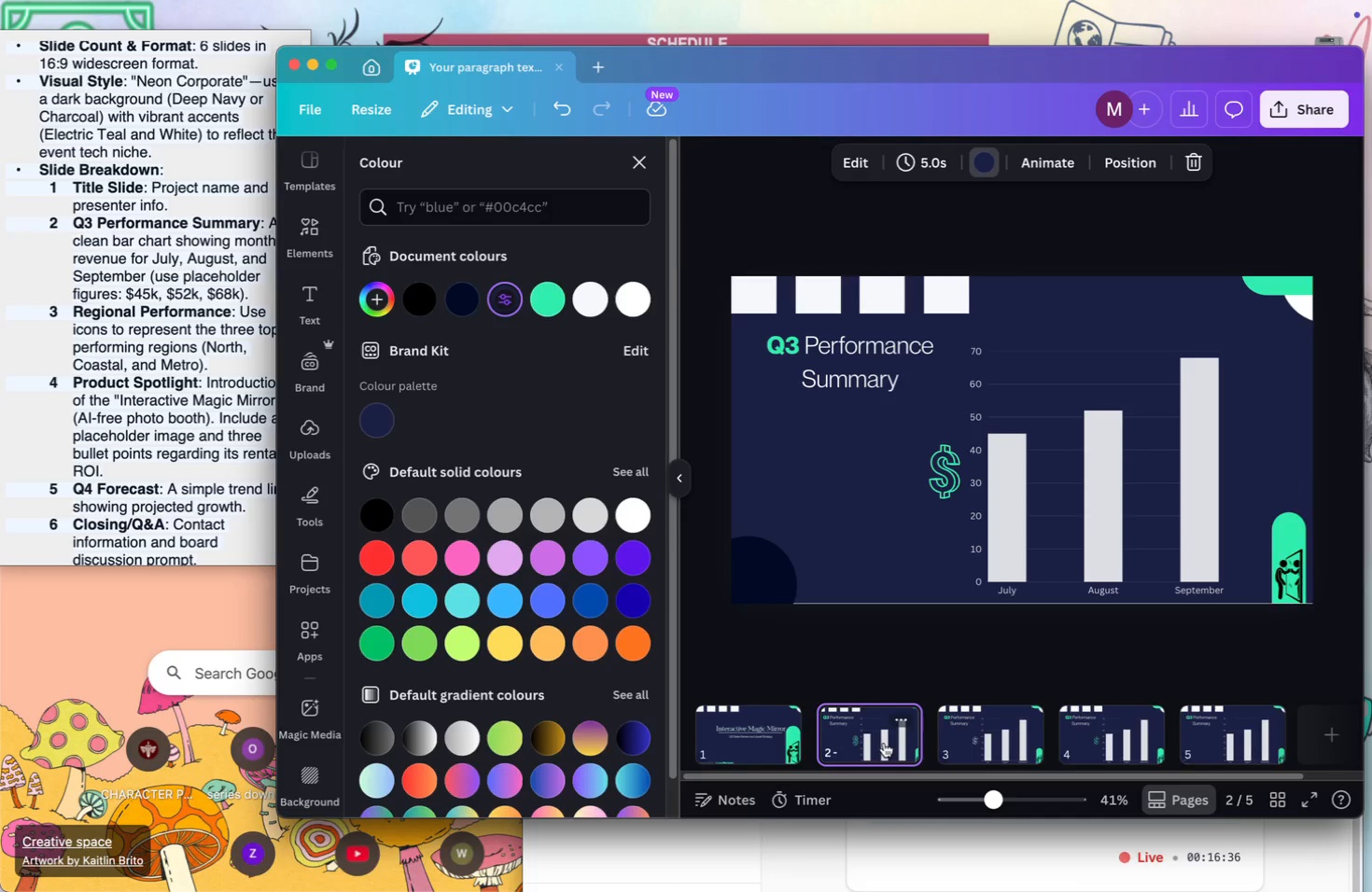 
left_click([982, 738])
 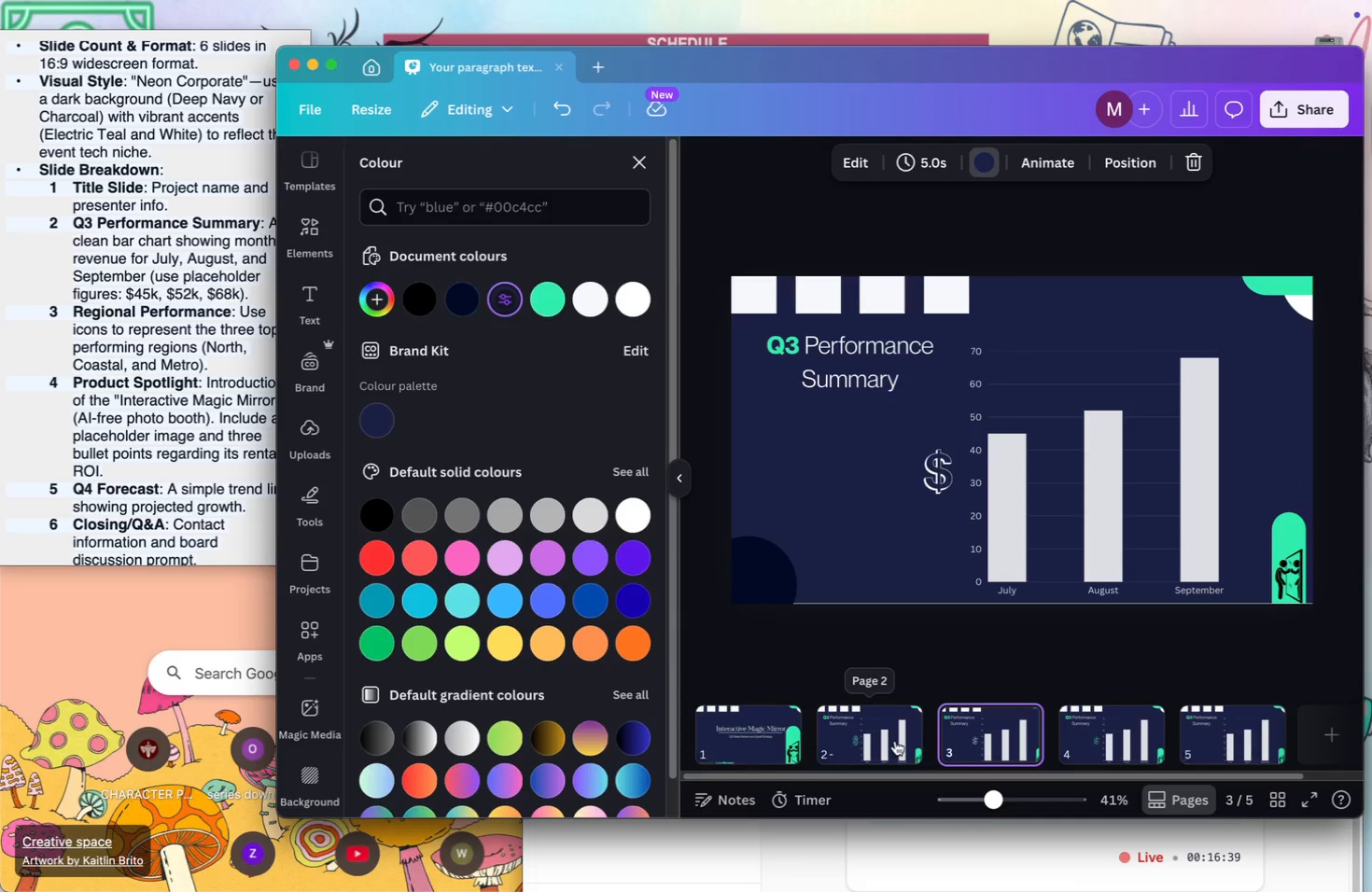 
left_click([895, 741])
 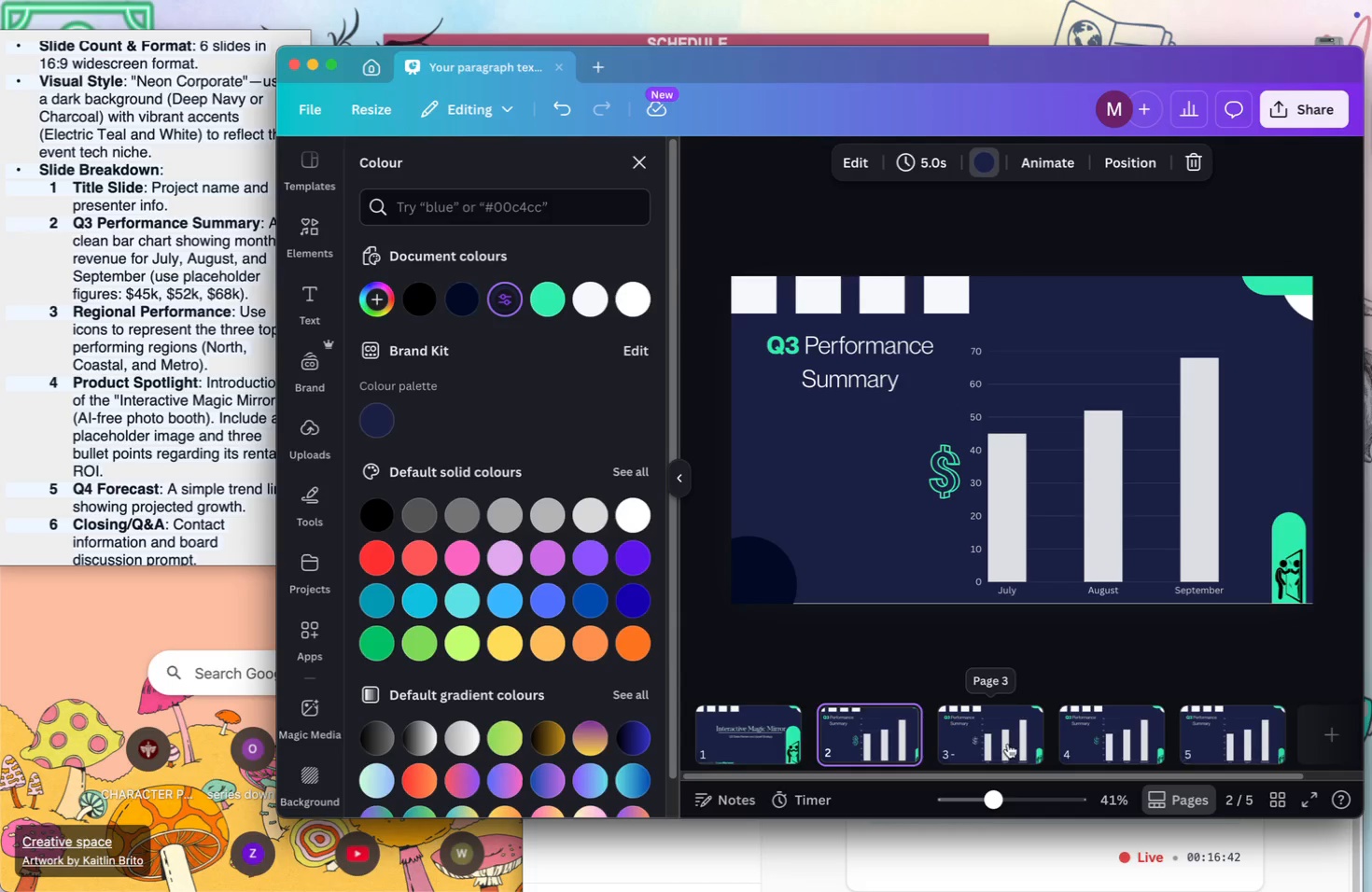 
left_click([1008, 744])
 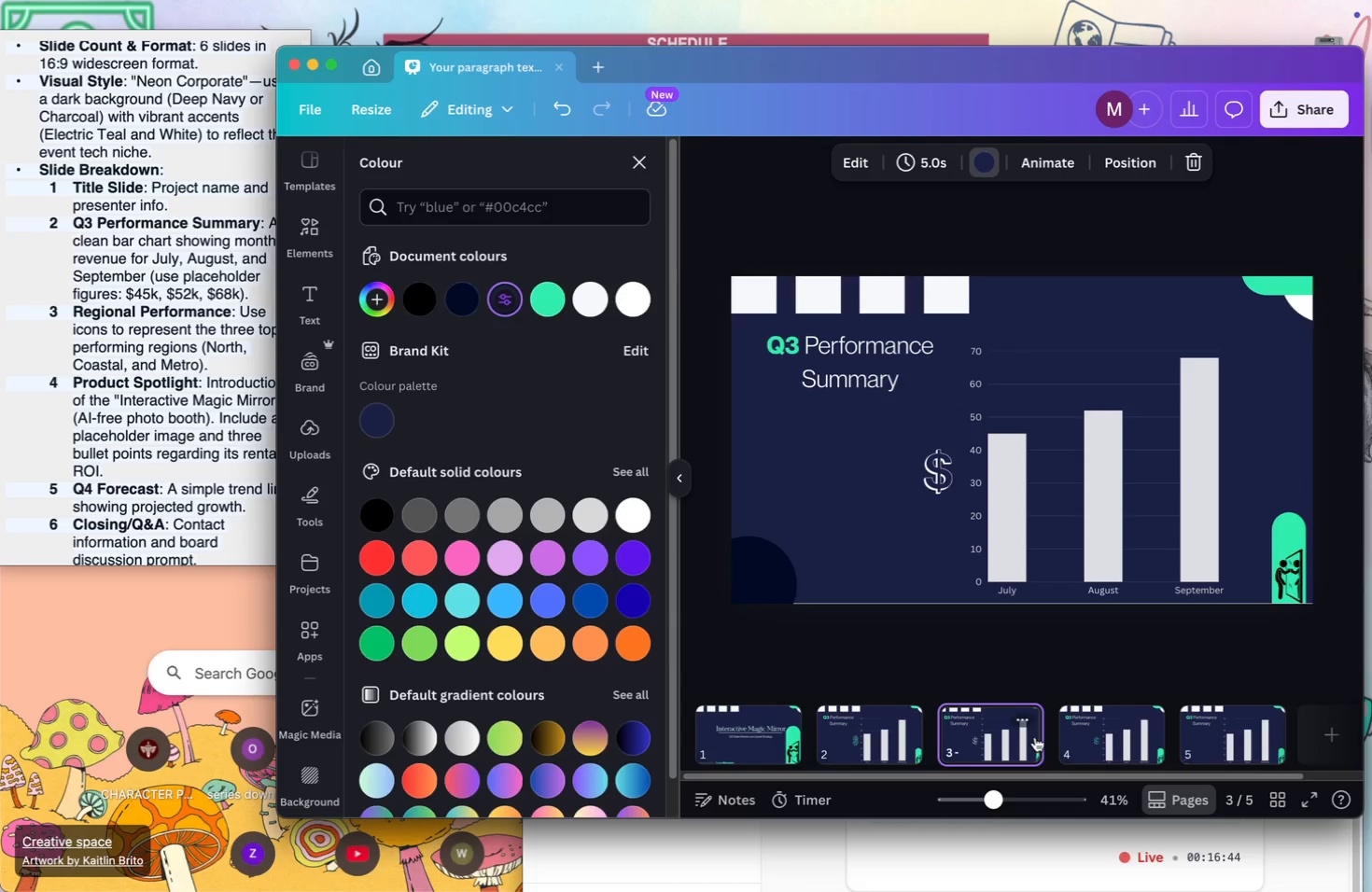 
left_click([1110, 736])
 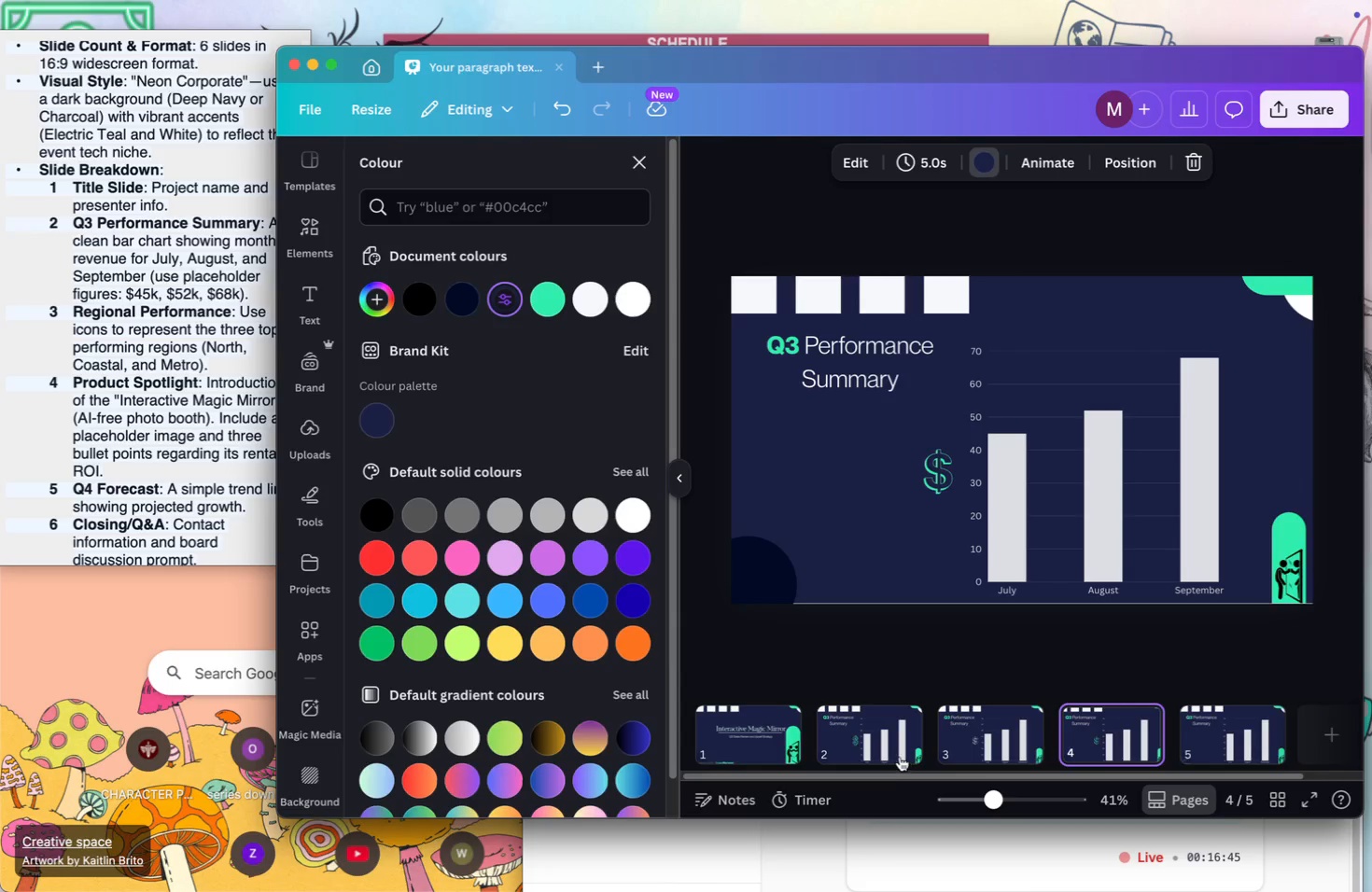 
left_click([889, 758])
 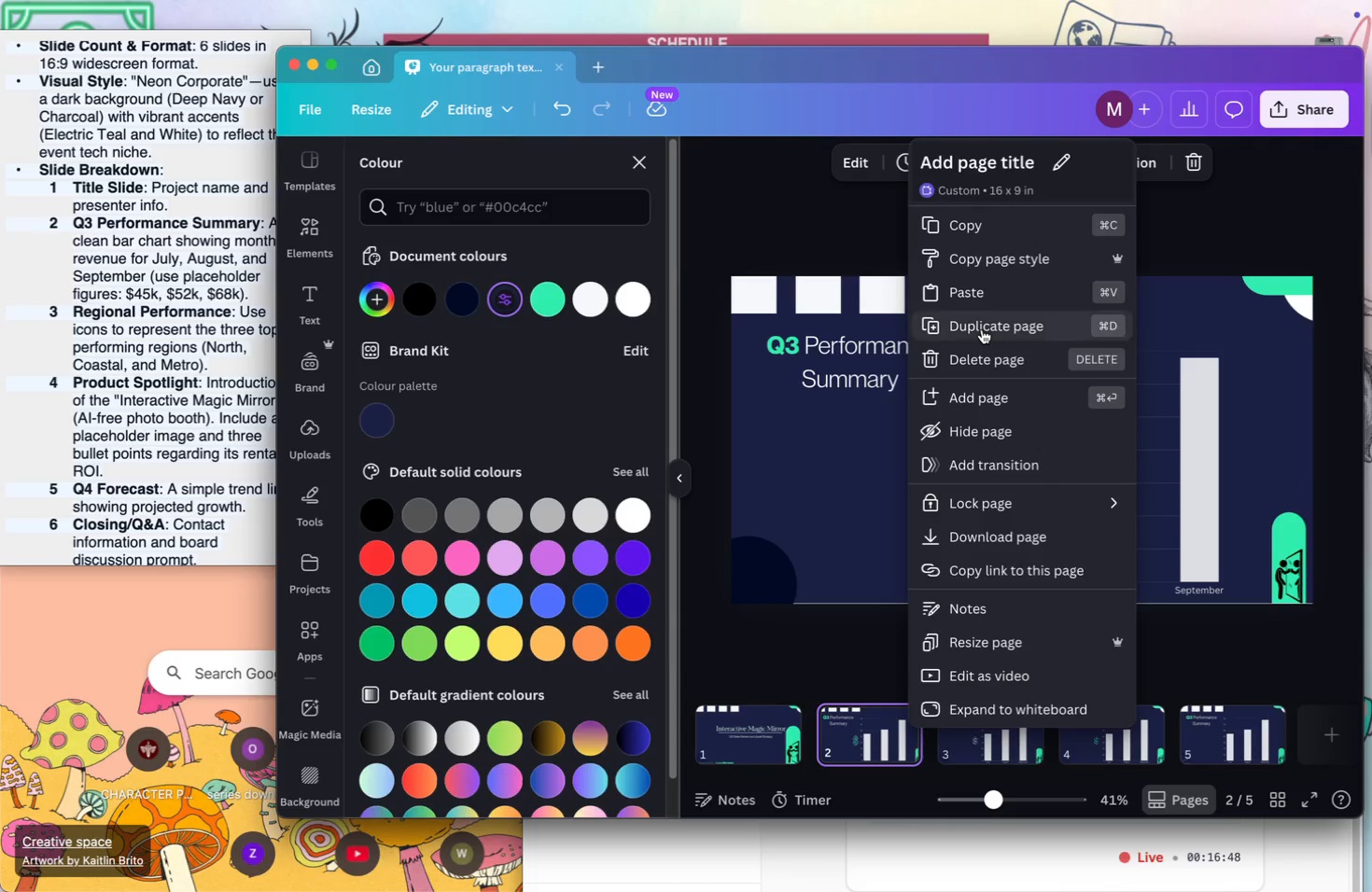 
left_click([986, 362])
 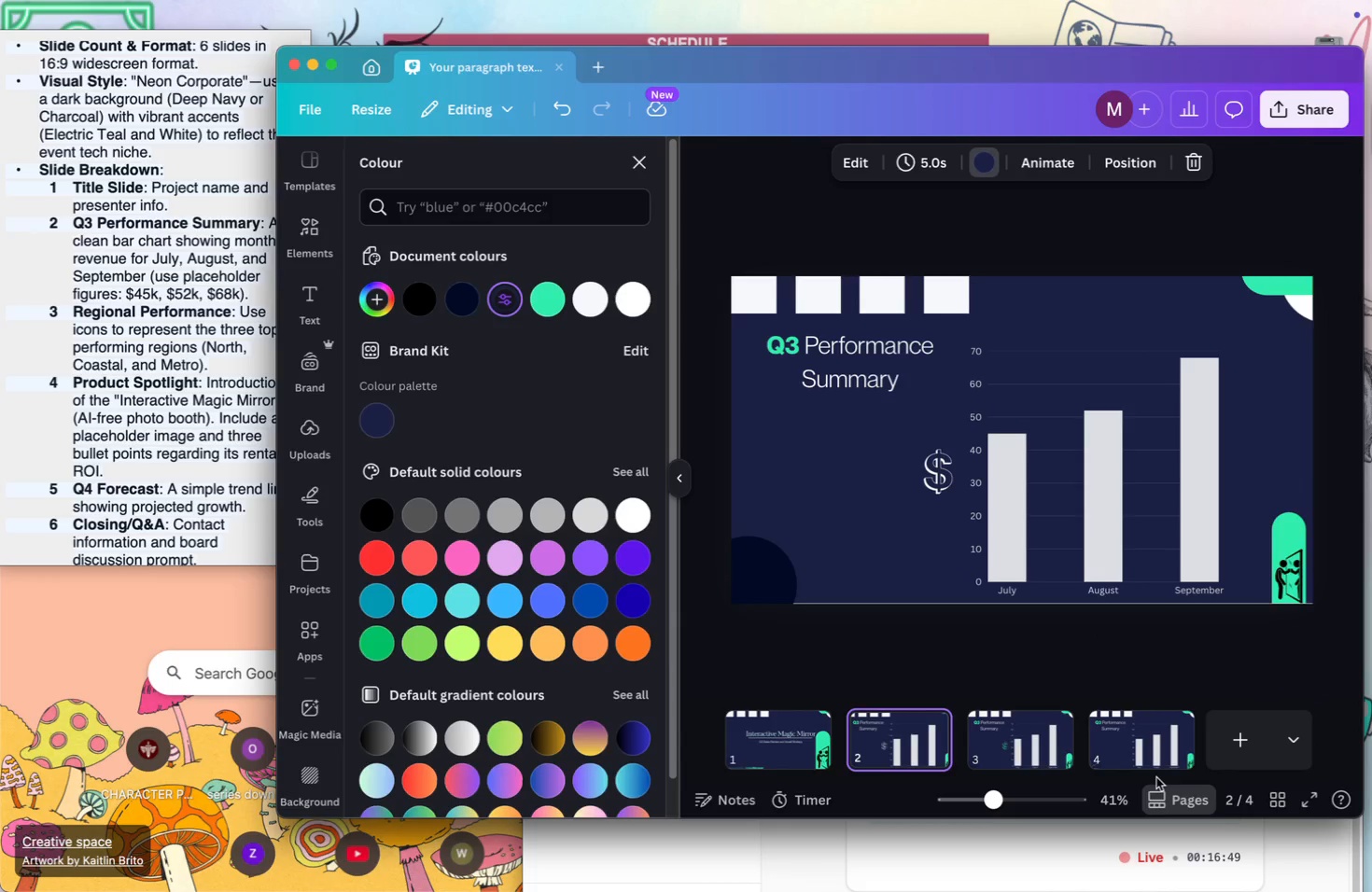 
left_click([1106, 727])
 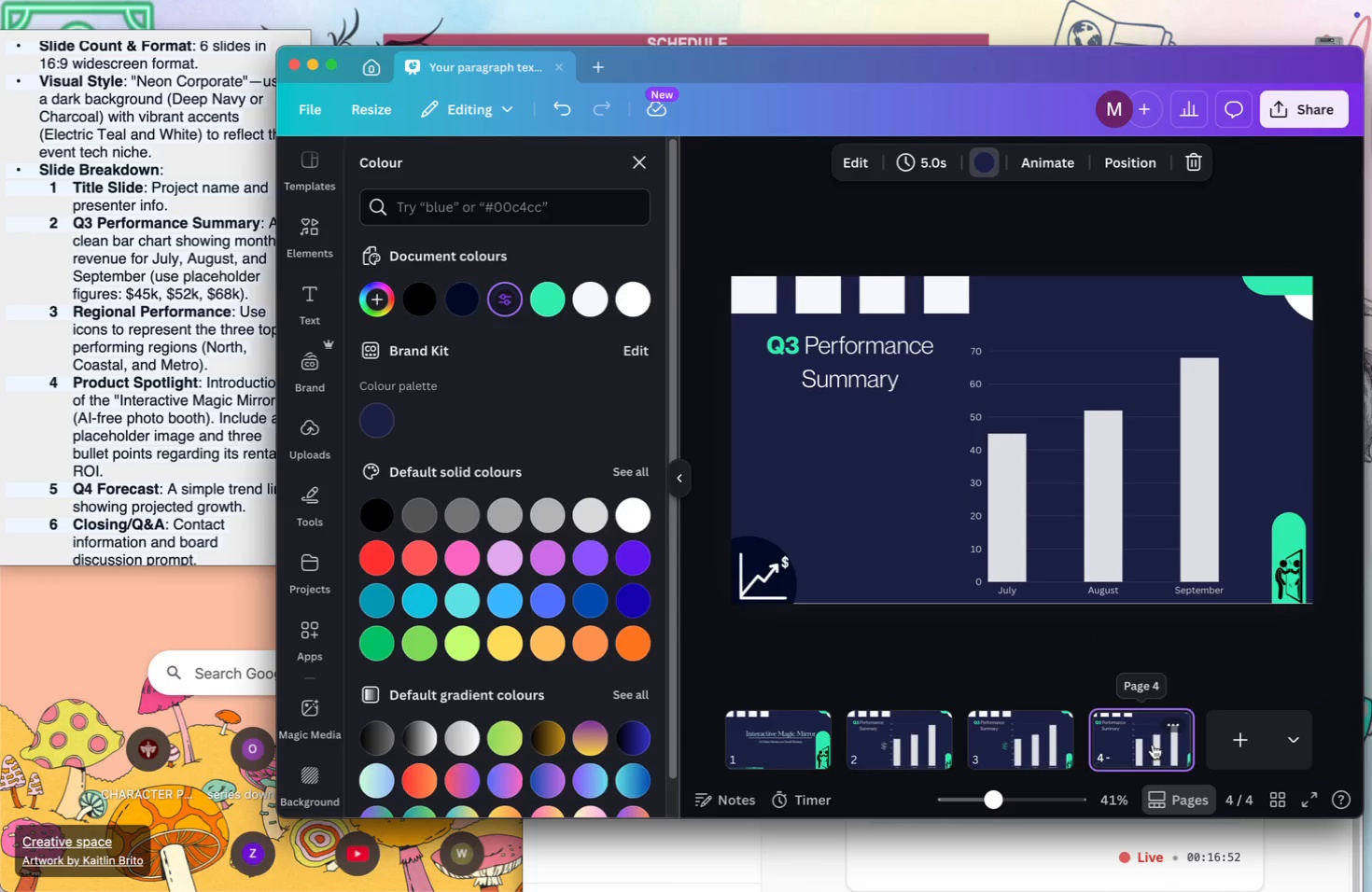 
right_click([1141, 734])
 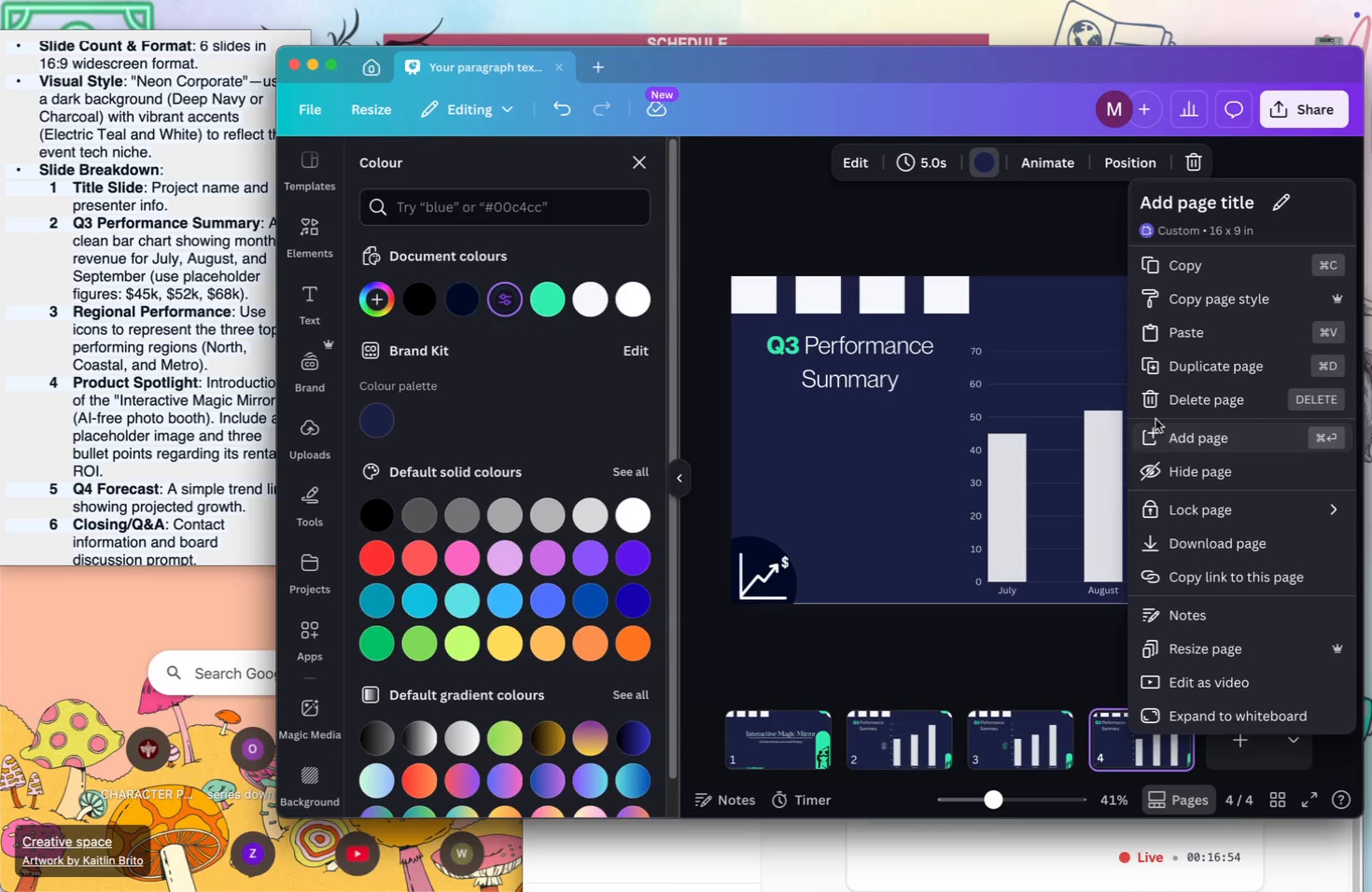 
left_click([1153, 409])
 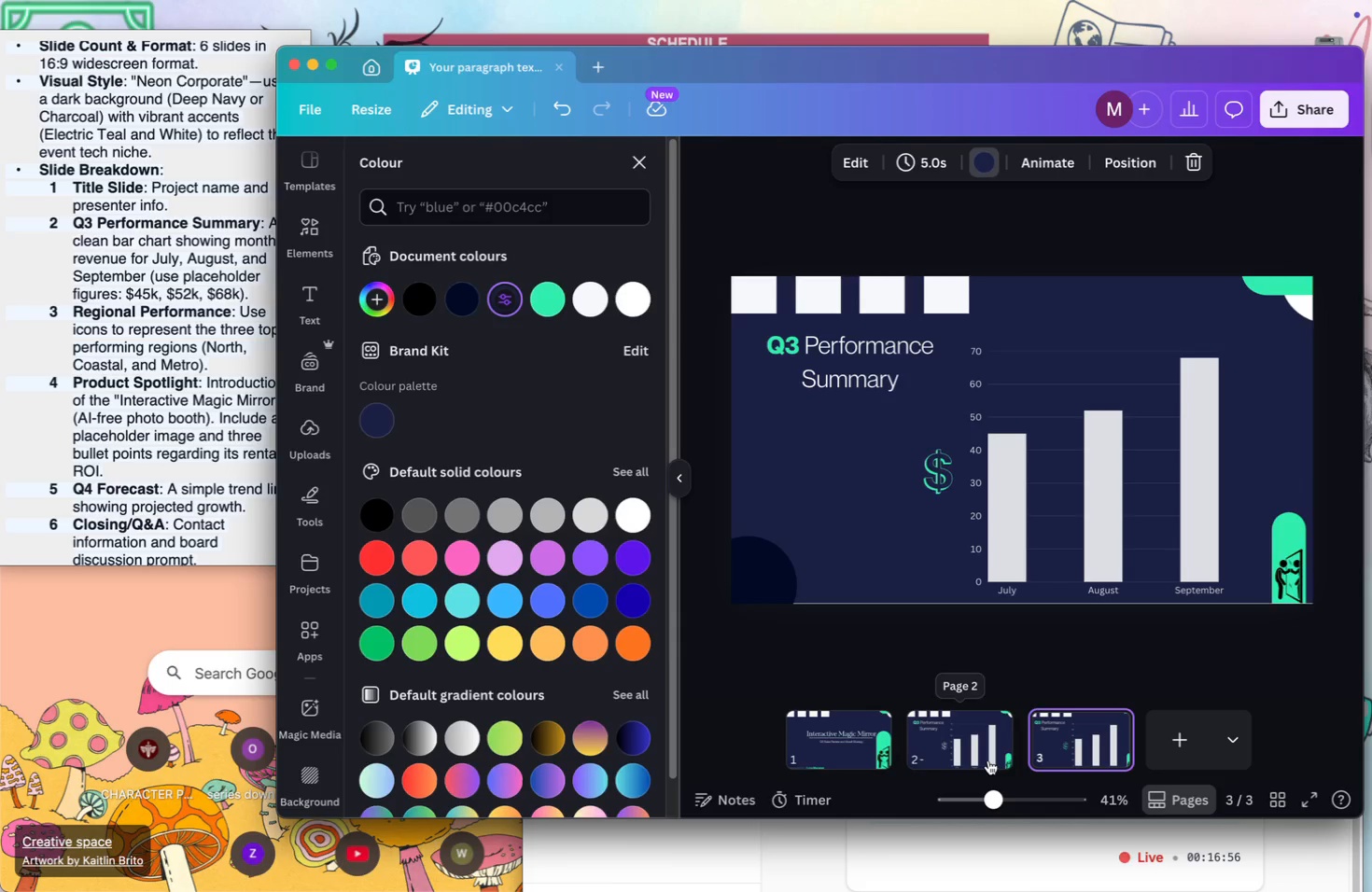 
left_click([956, 732])
 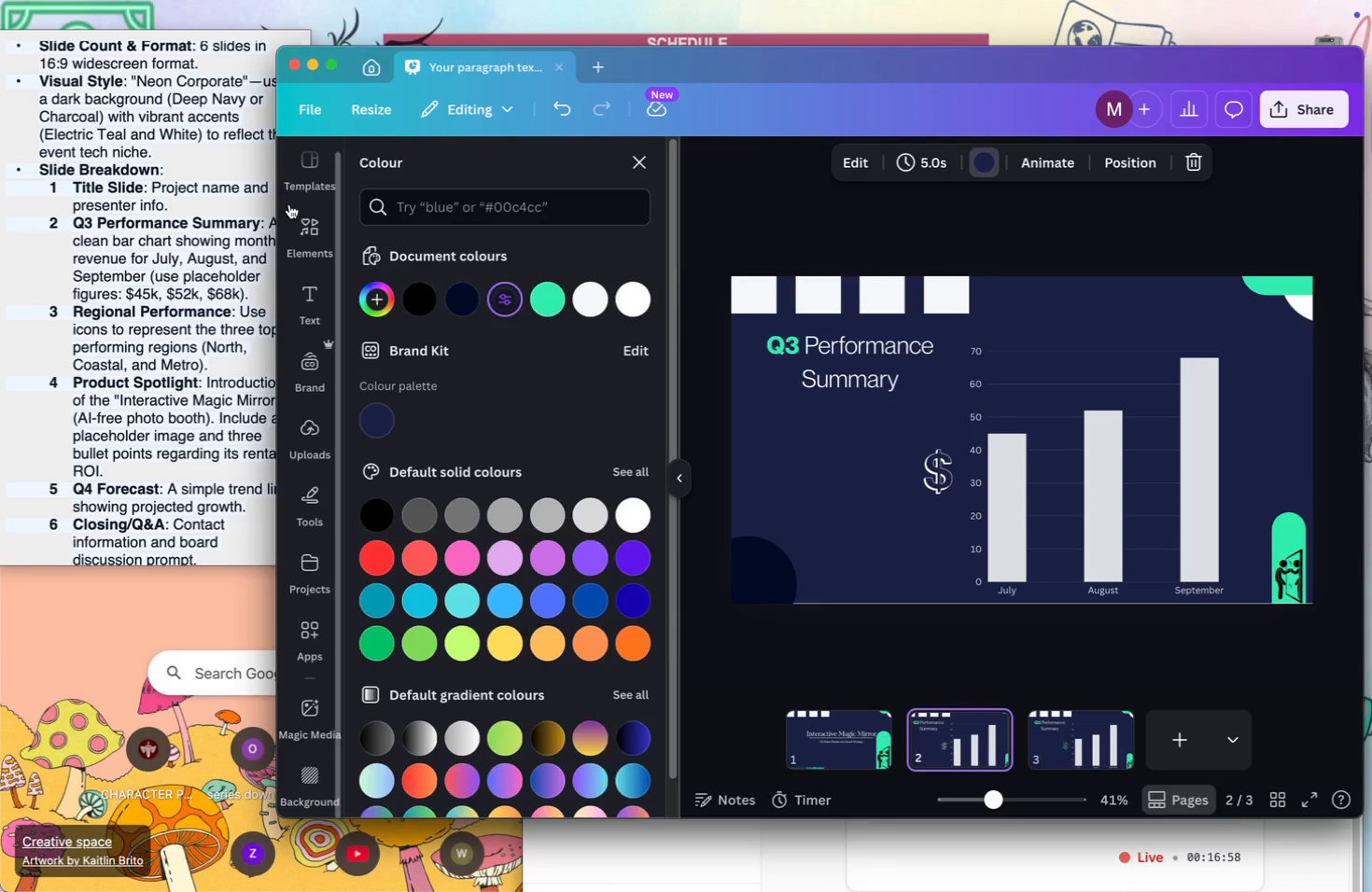 
left_click([309, 230])
 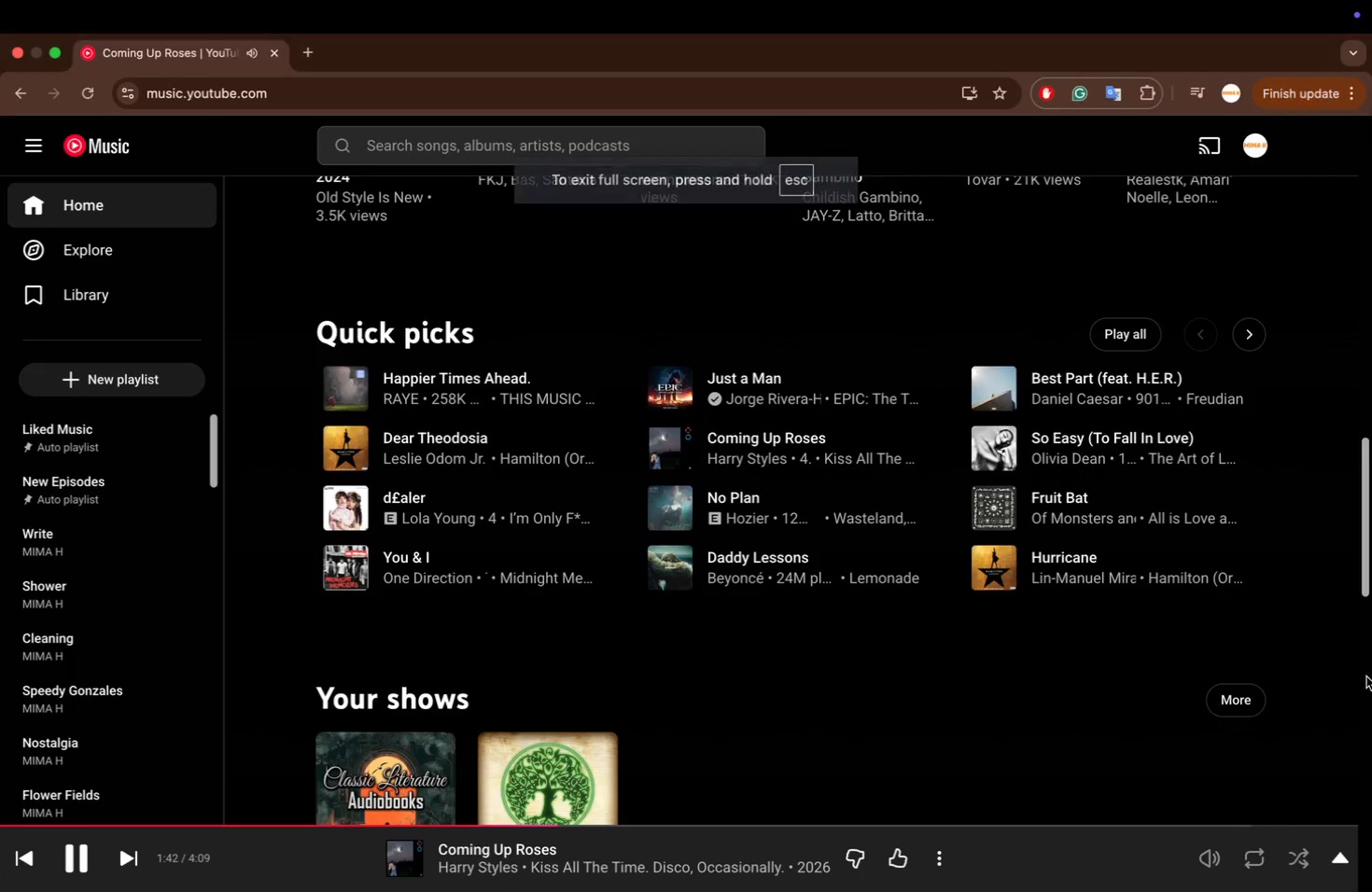 
left_click([1345, 869])
 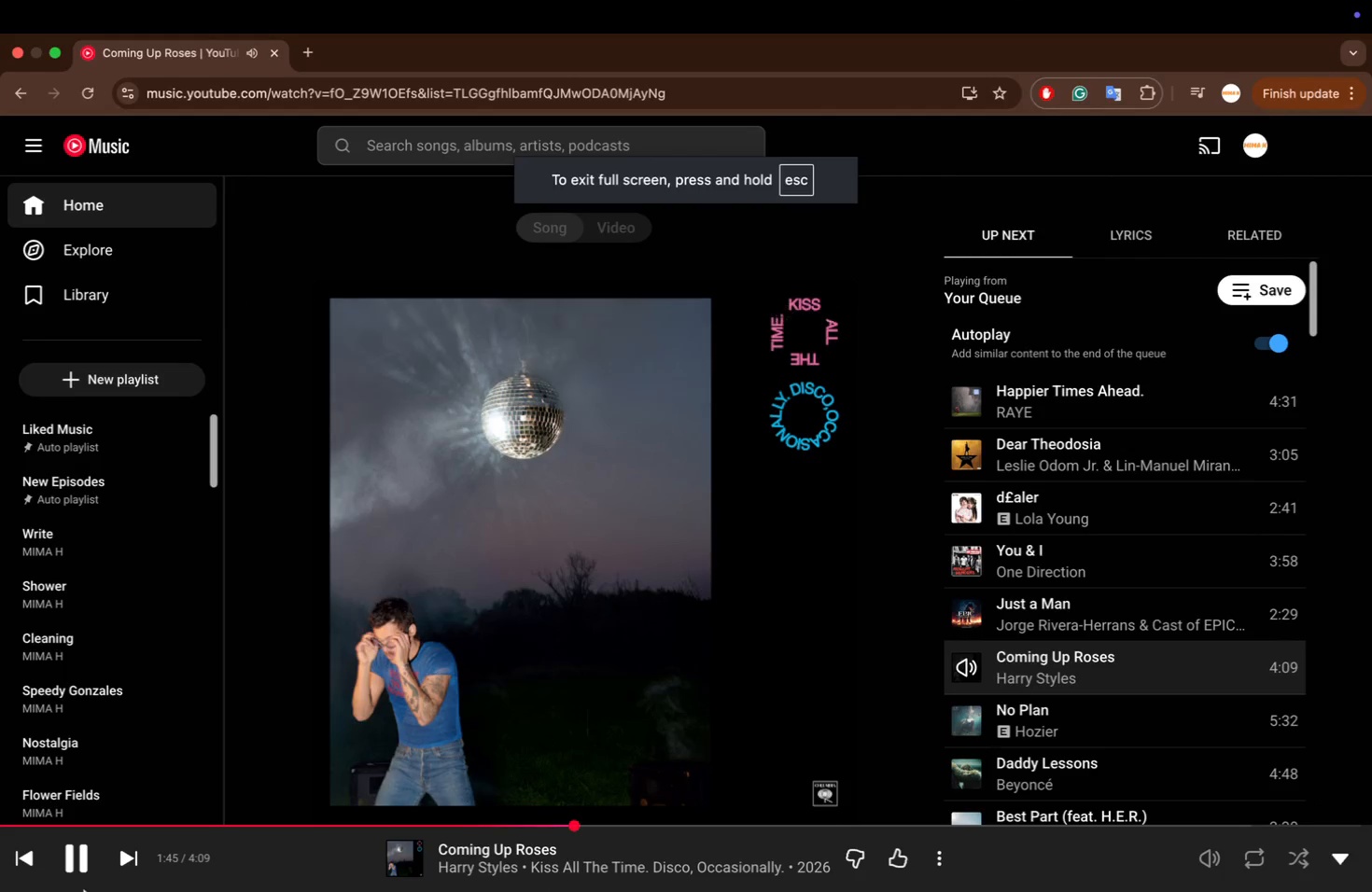 
left_click([126, 851])
 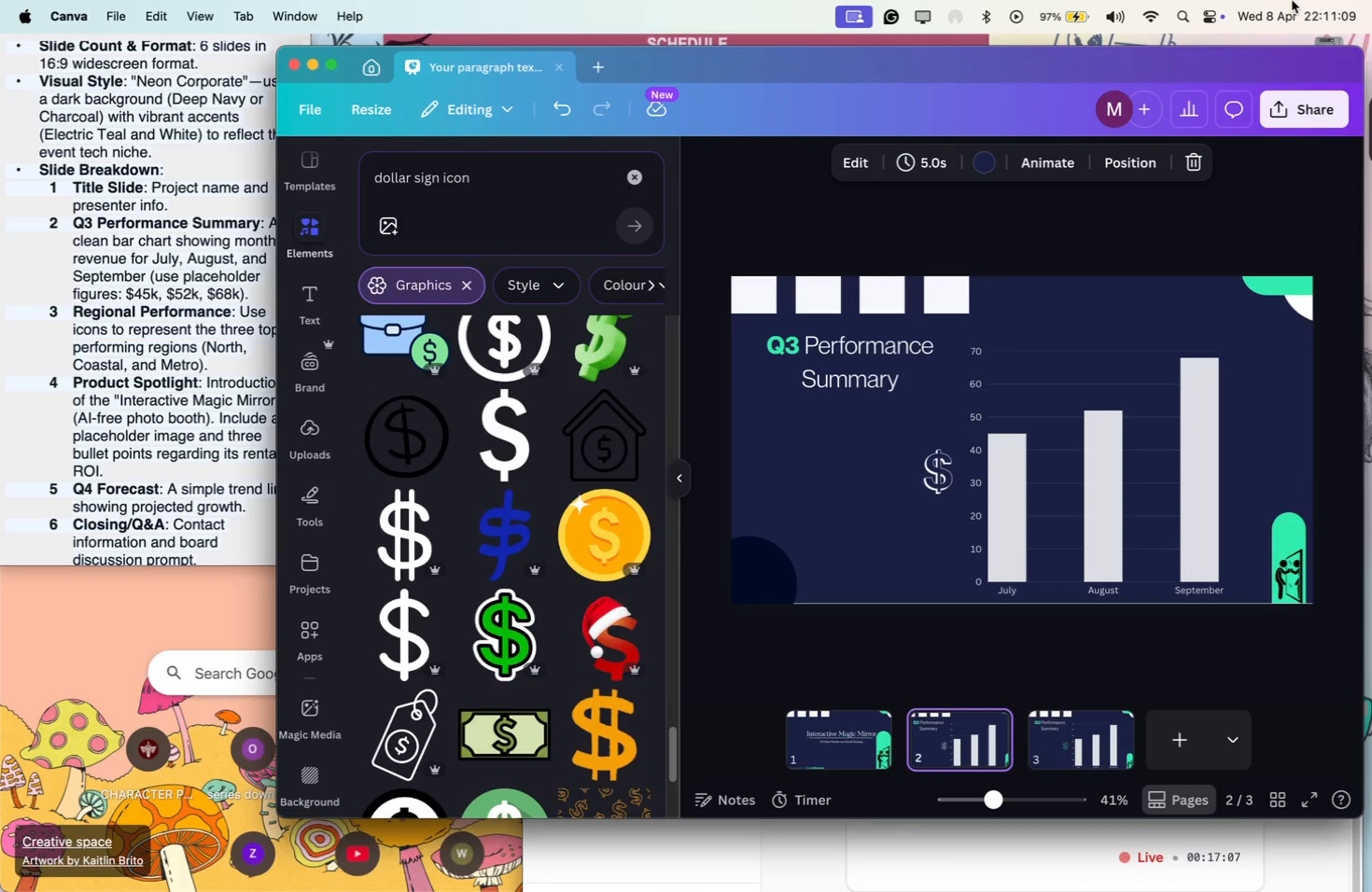 
left_click([1310, 0])
 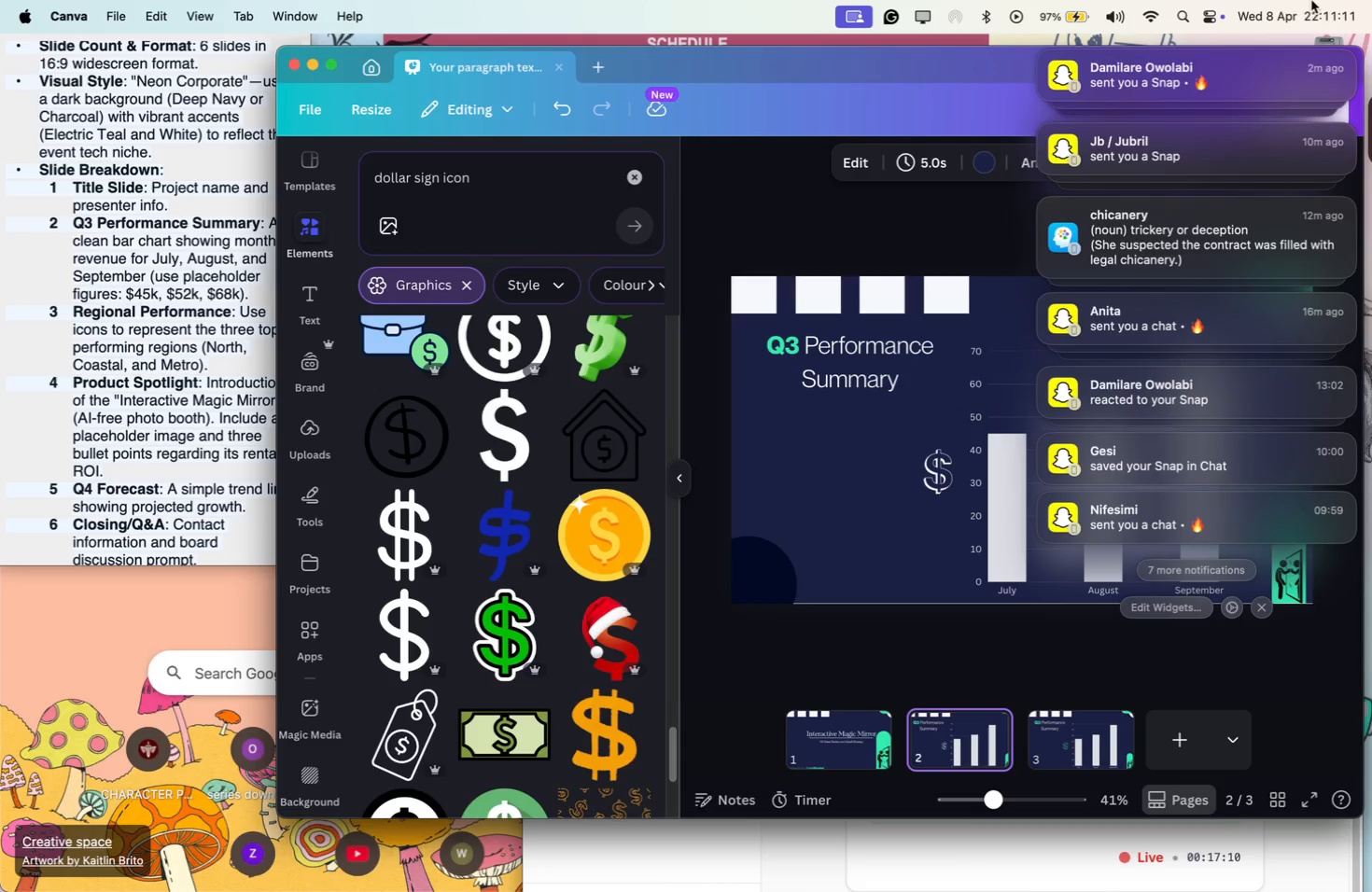 
left_click([1320, 5])
 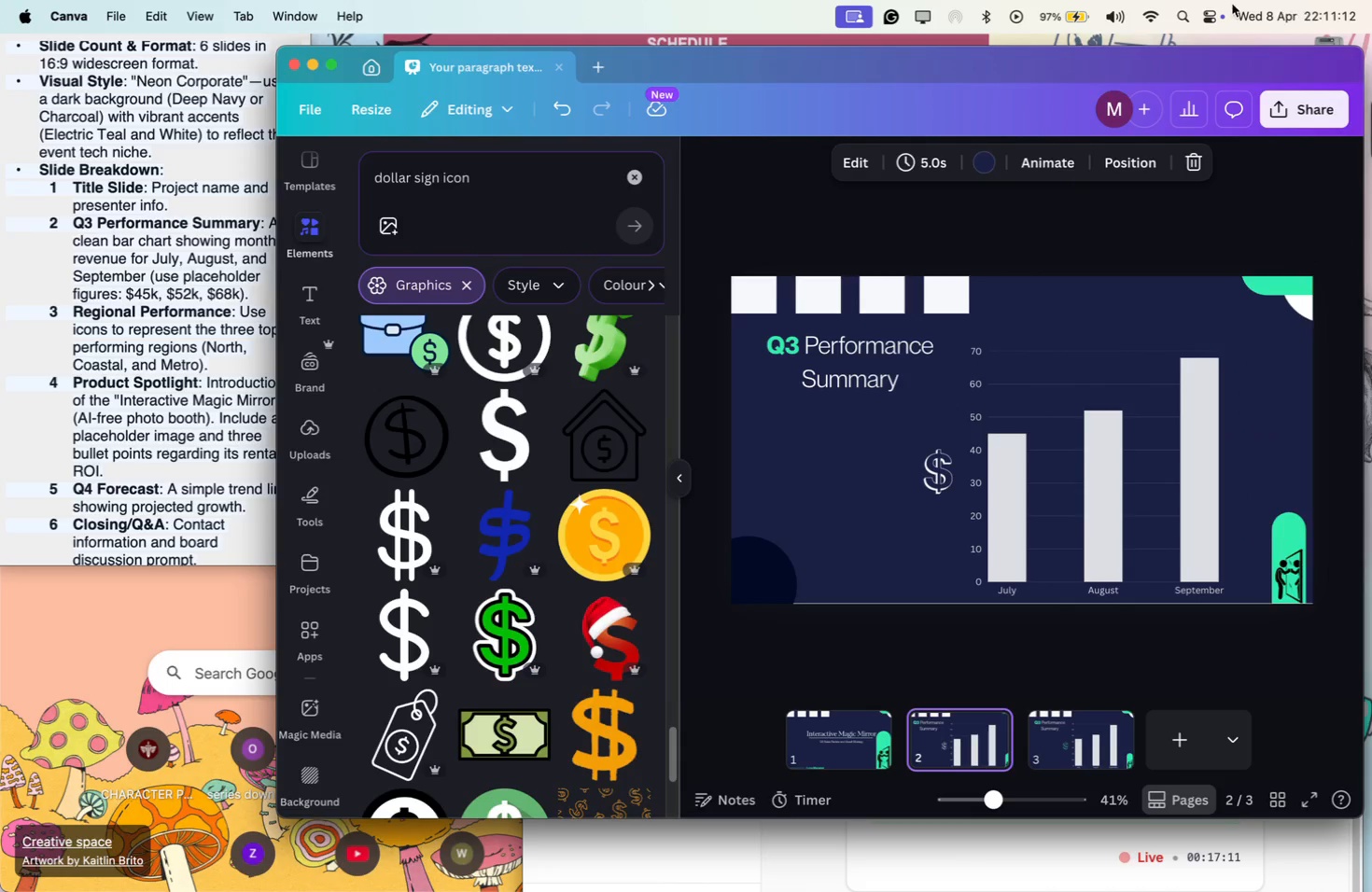 
left_click([1205, 3])
 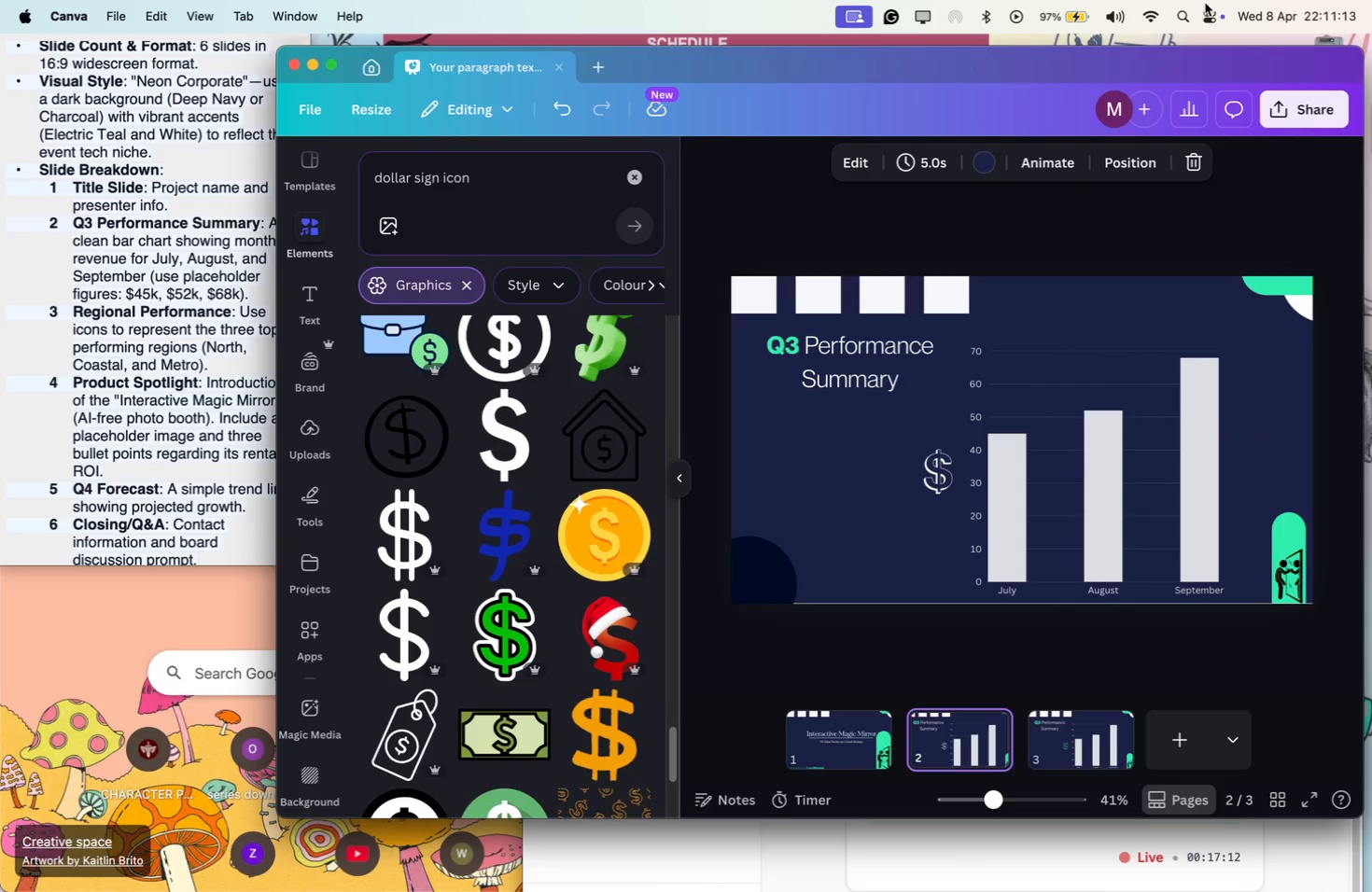 
mouse_move([1214, 27])
 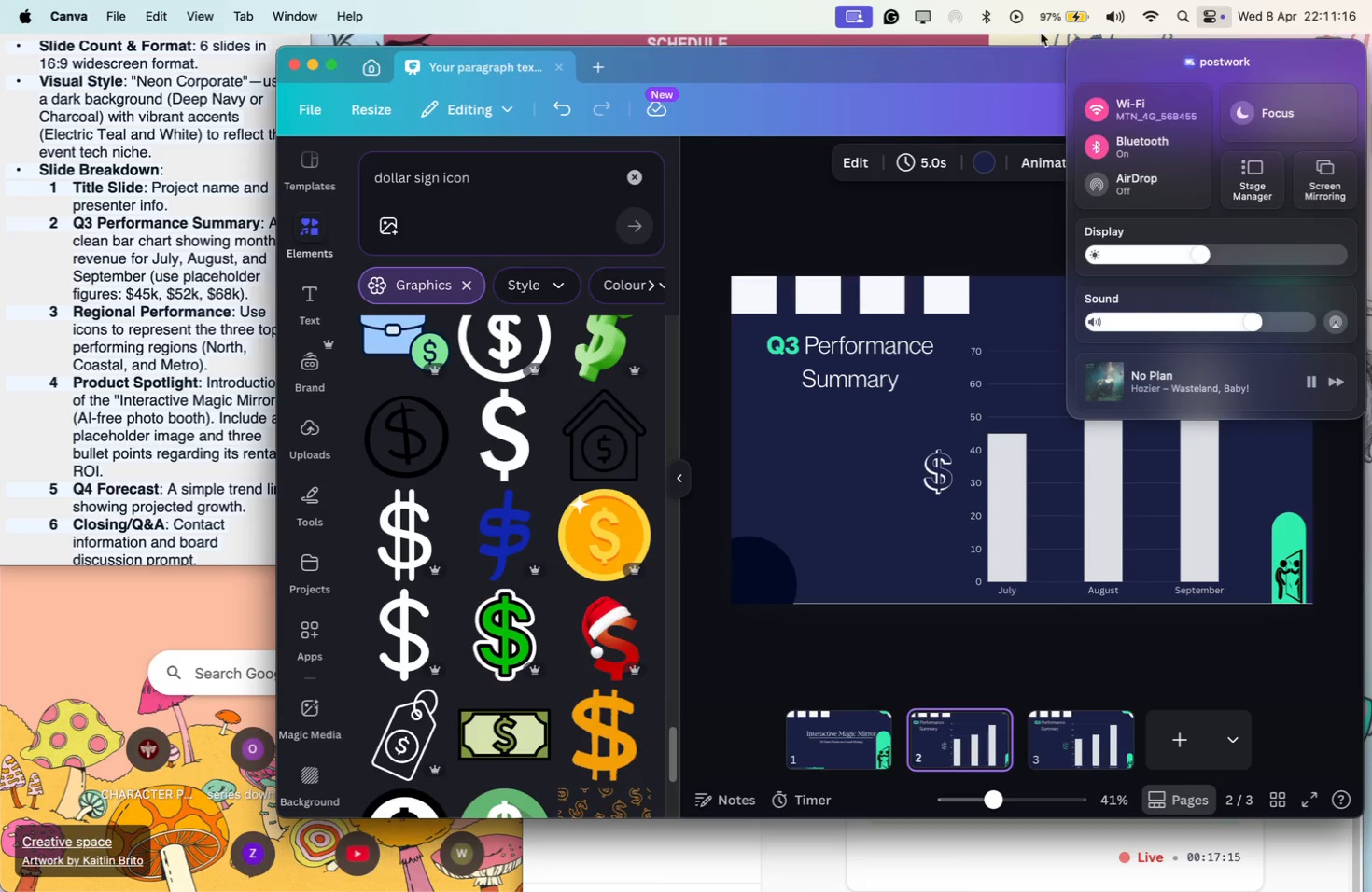 
left_click([1033, 39])
 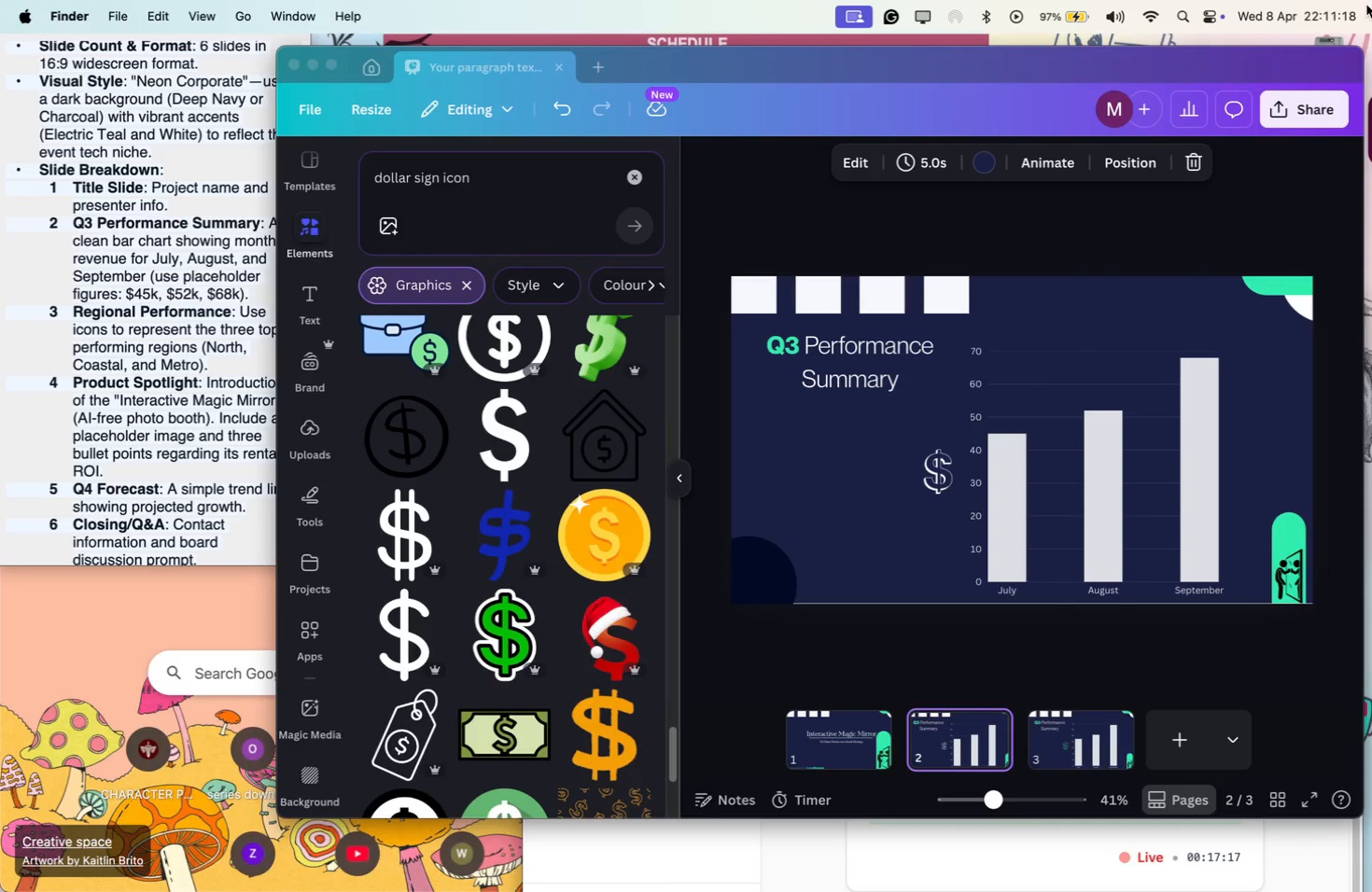 
left_click([1371, 0])